 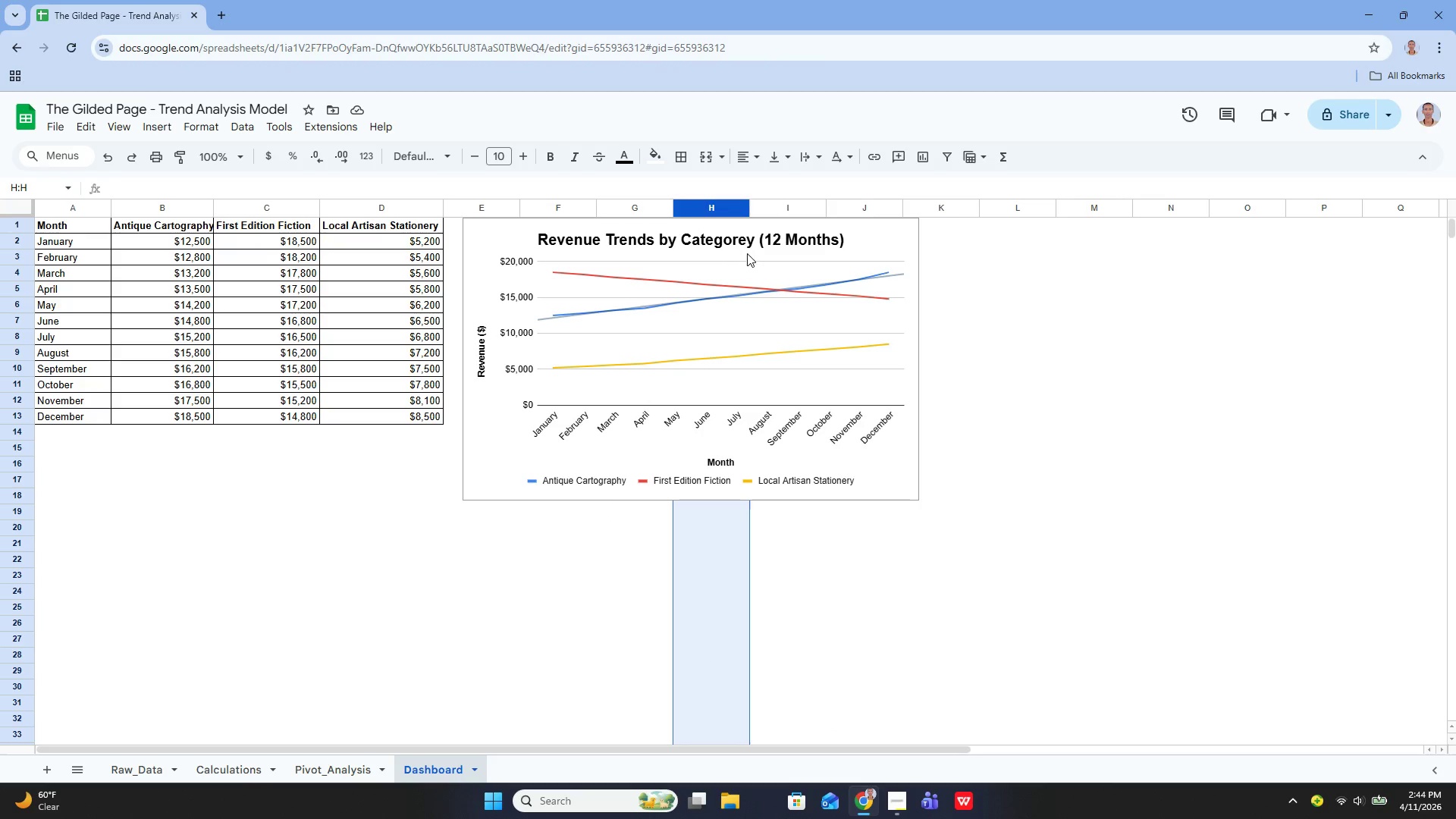 
left_click_drag(start_coordinate=[1102, 314], to_coordinate=[1094, 314])
 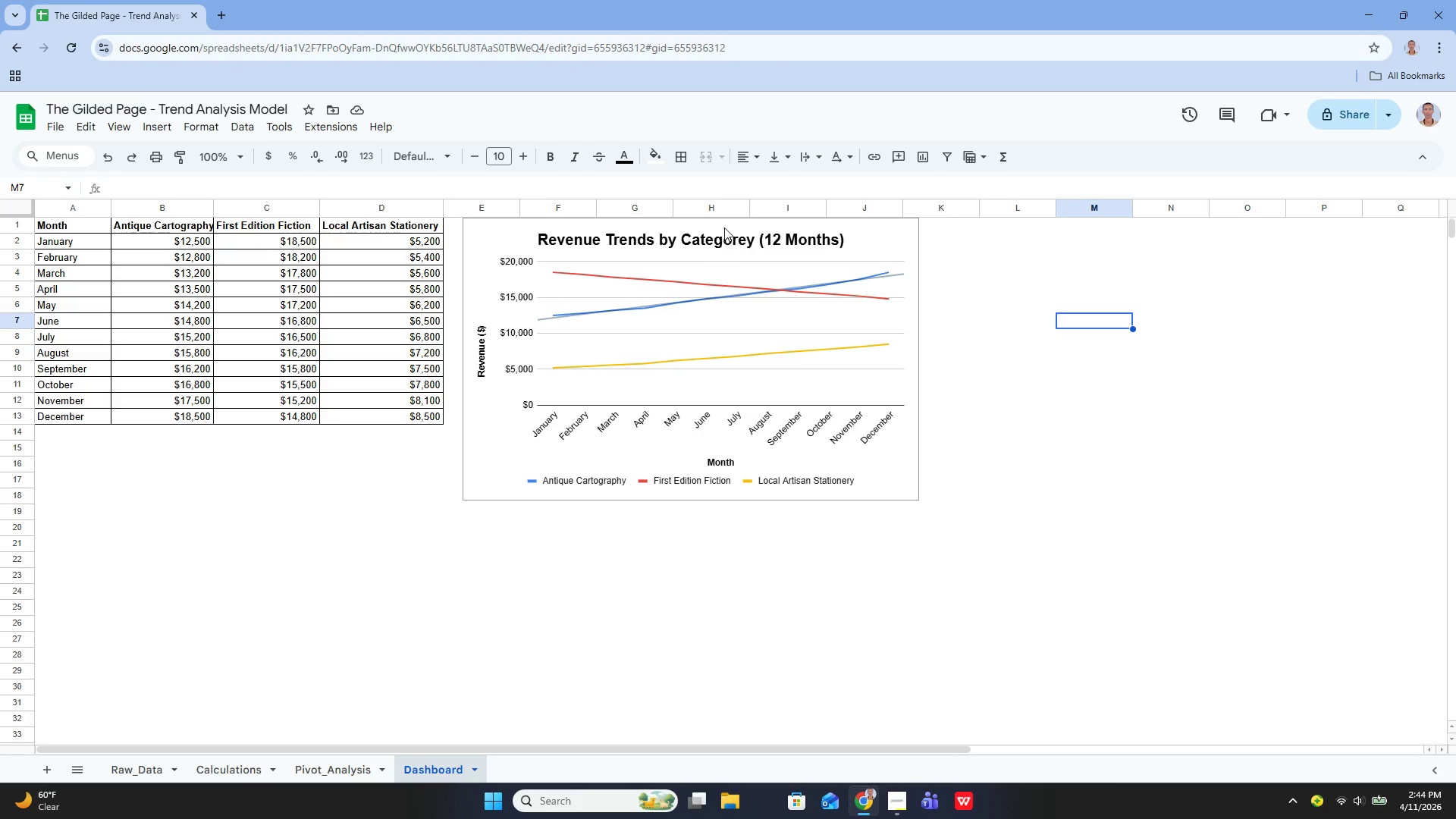 
left_click_drag(start_coordinate=[726, 227], to_coordinate=[808, 309])
 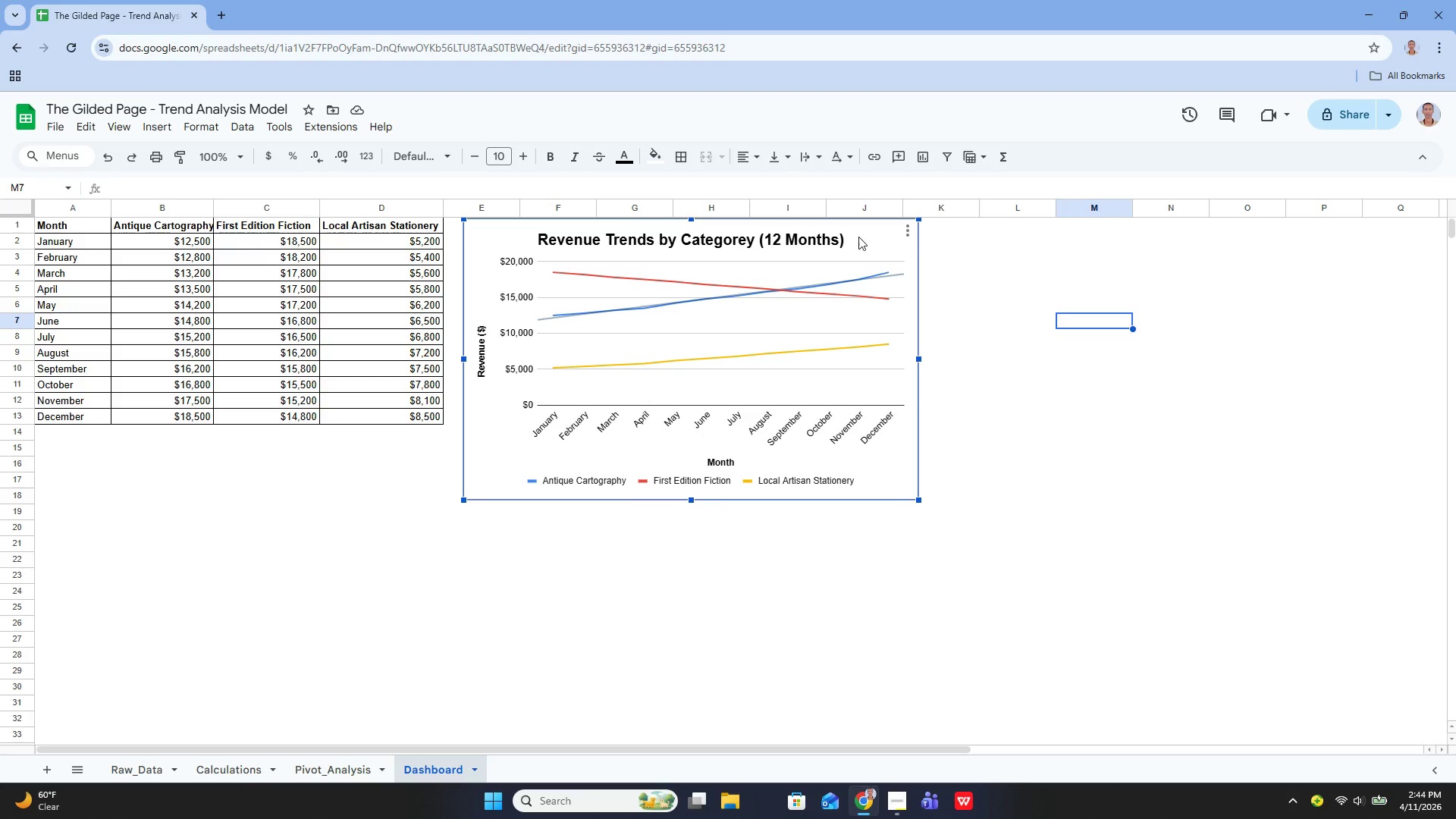 
left_click_drag(start_coordinate=[862, 239], to_coordinate=[895, 309])
 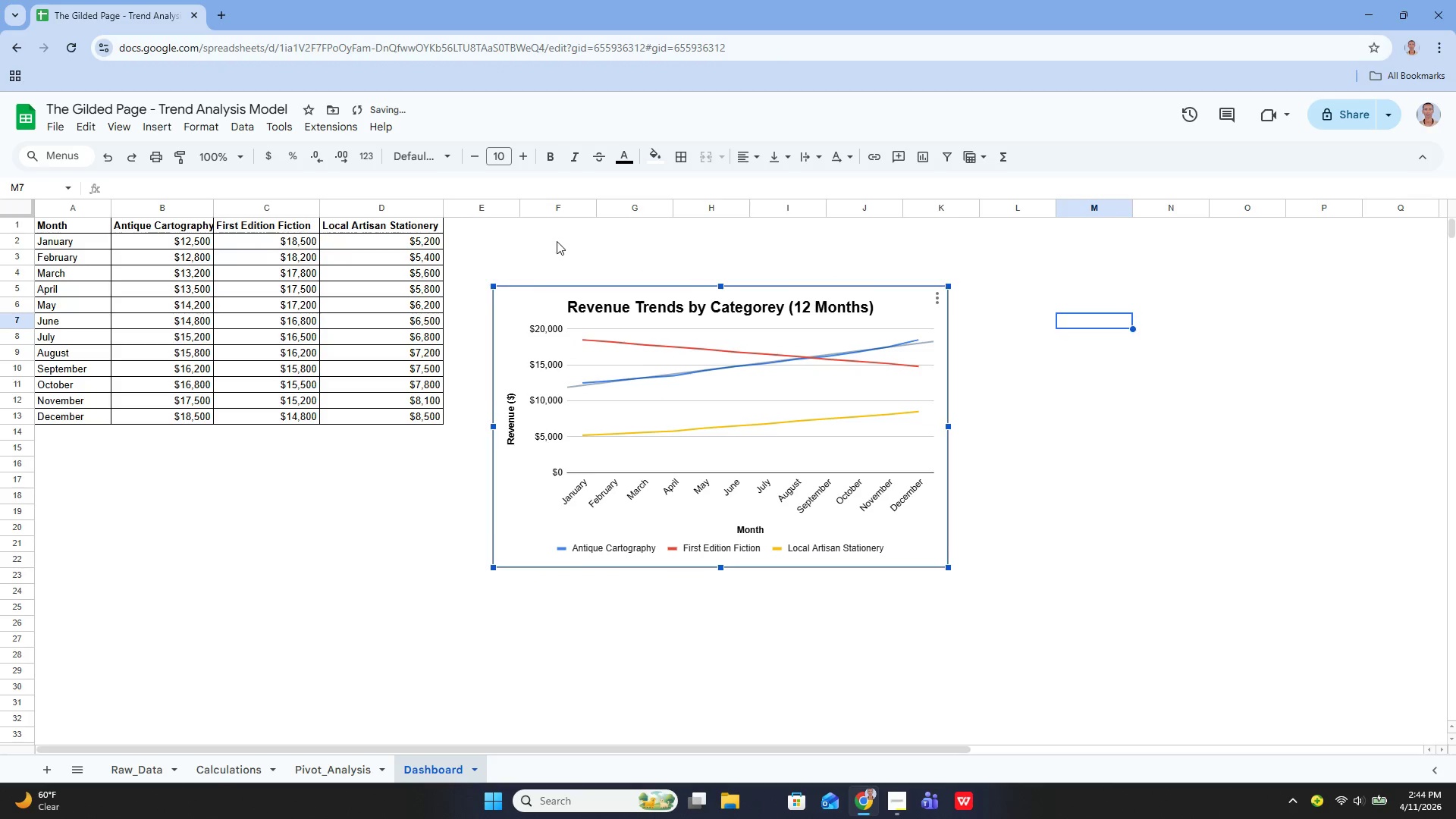 
left_click([557, 240])
 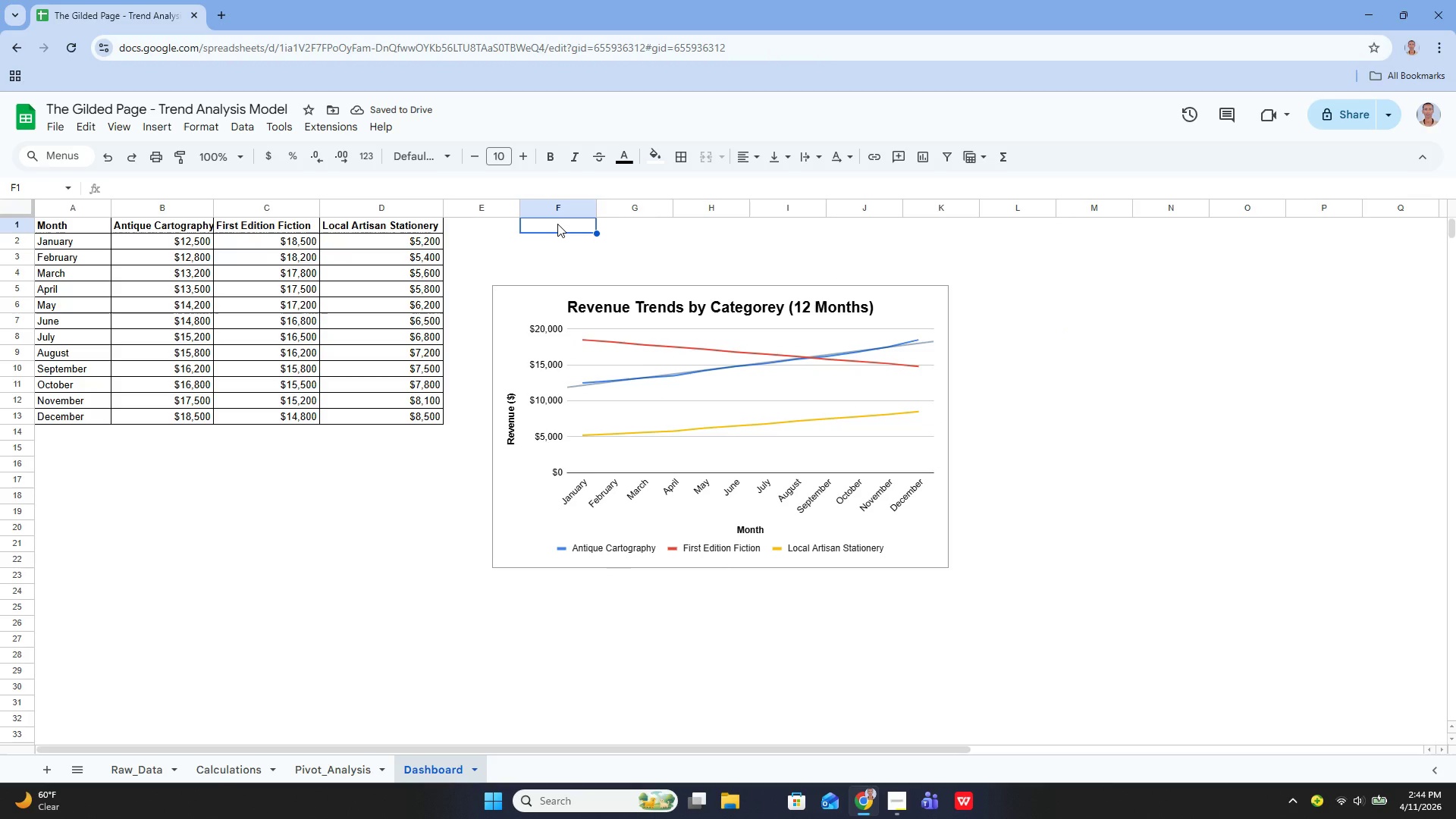 
type(The Gilded page)
 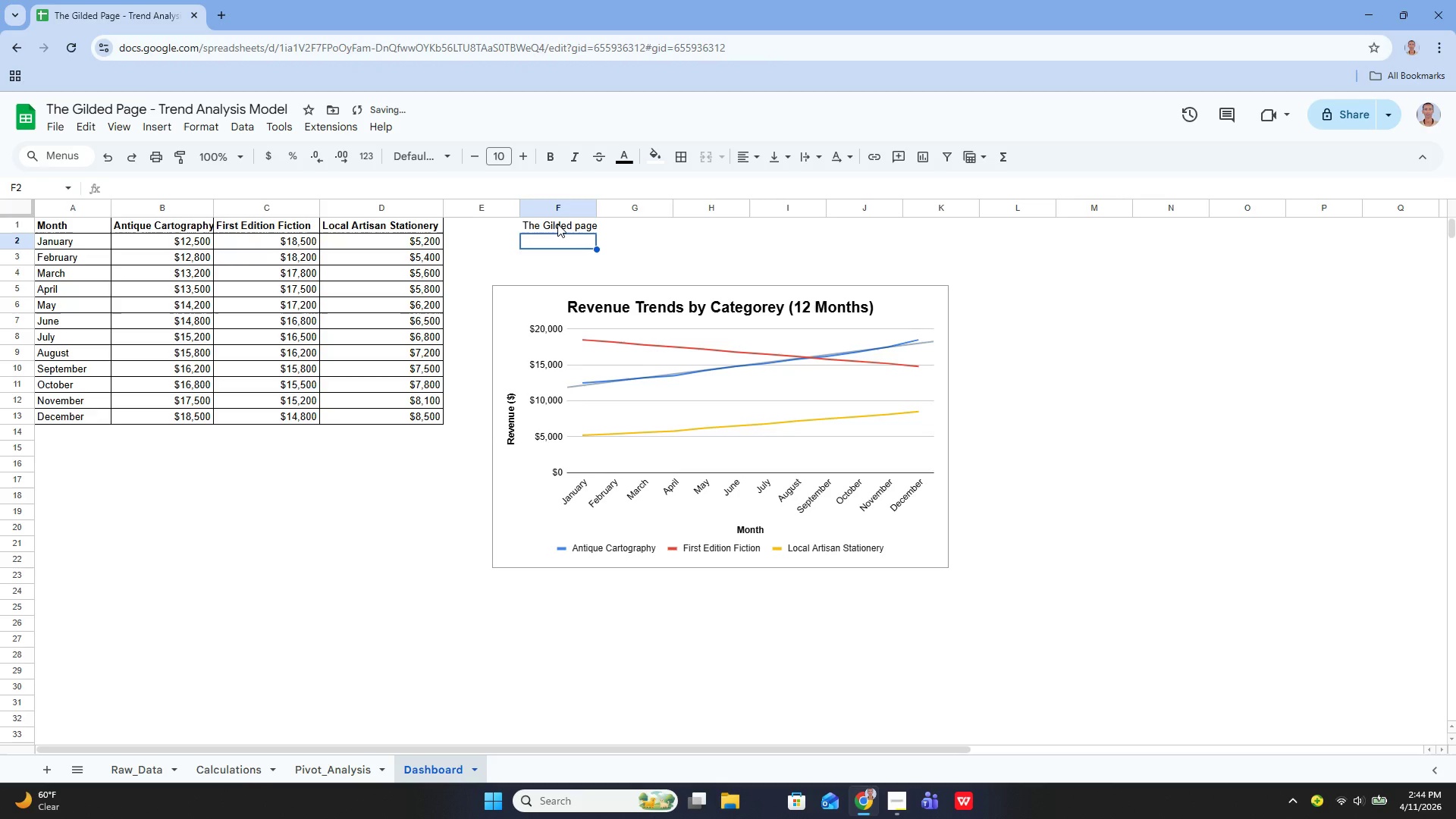 
 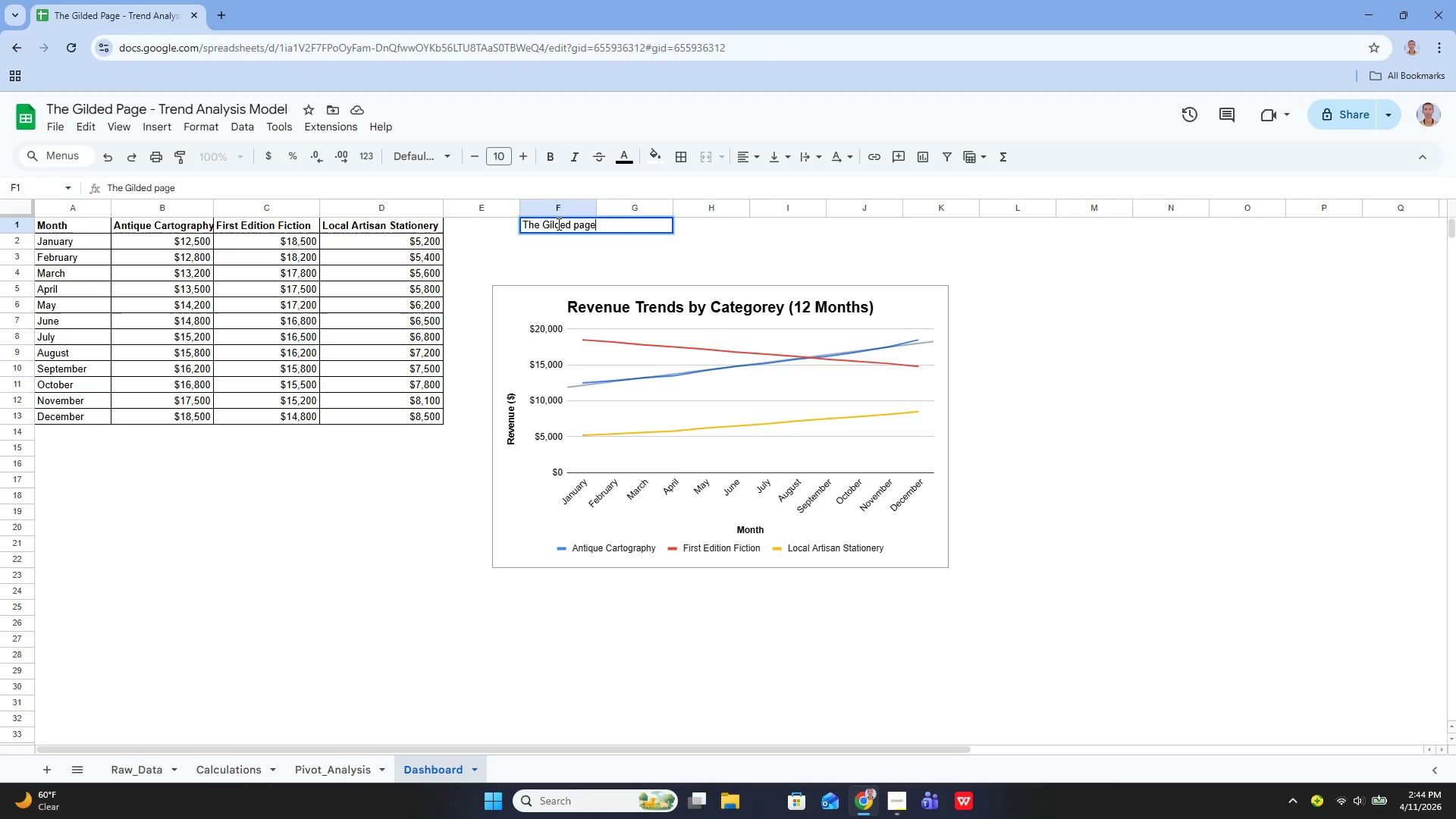 
key(Enter)
 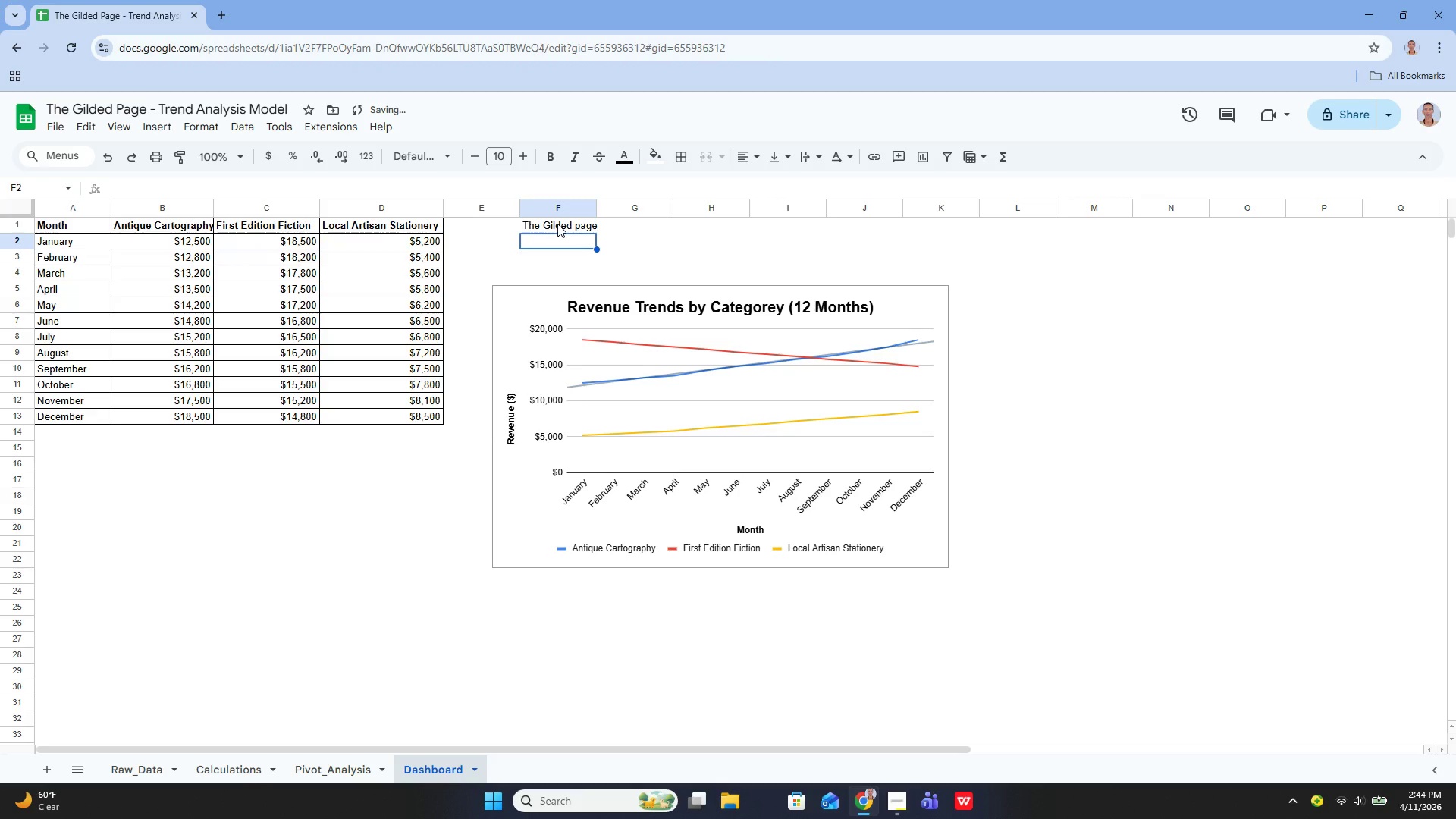 
key(Enter)
 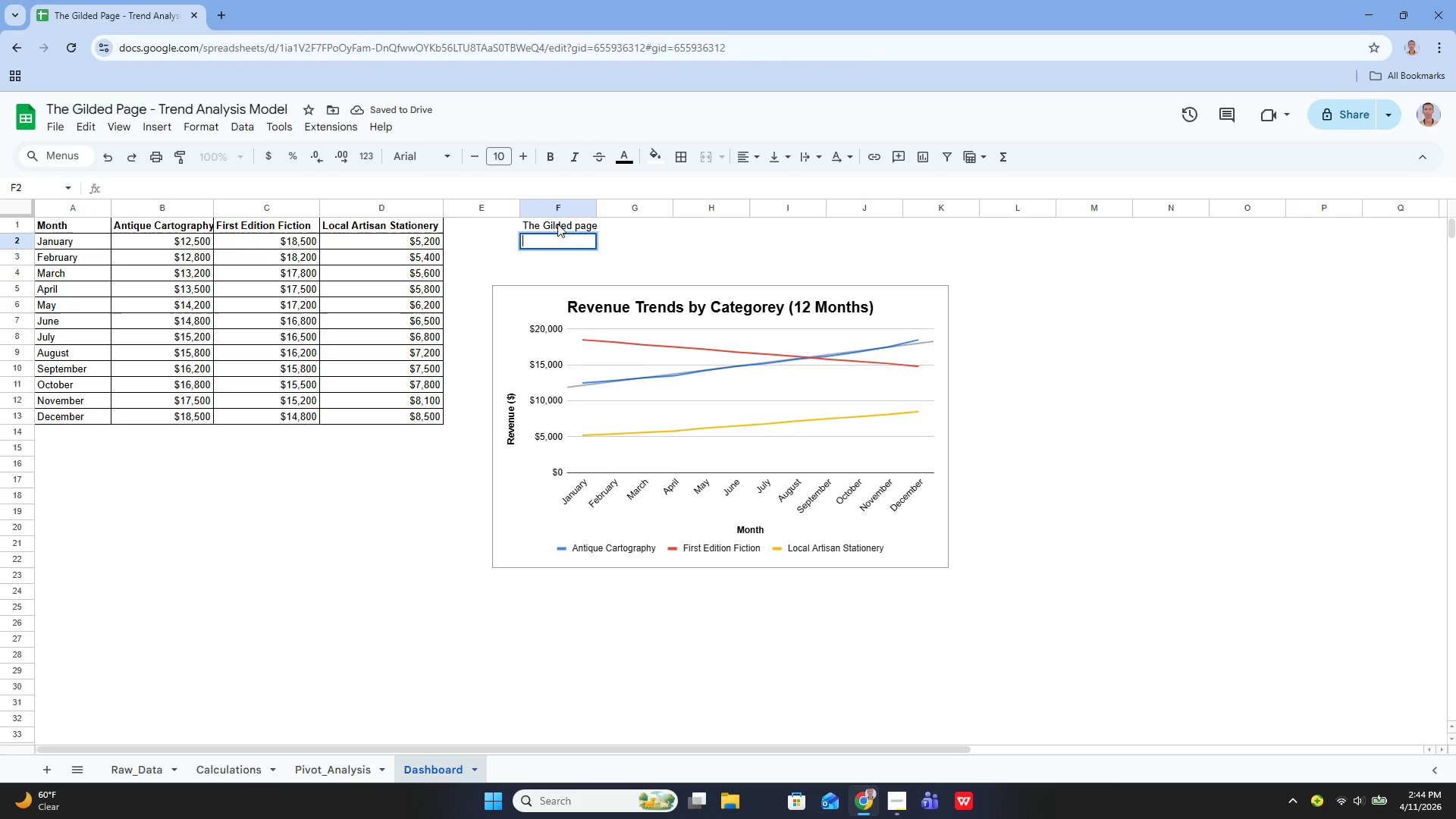 
type(Trend Analysis Dashboard)
 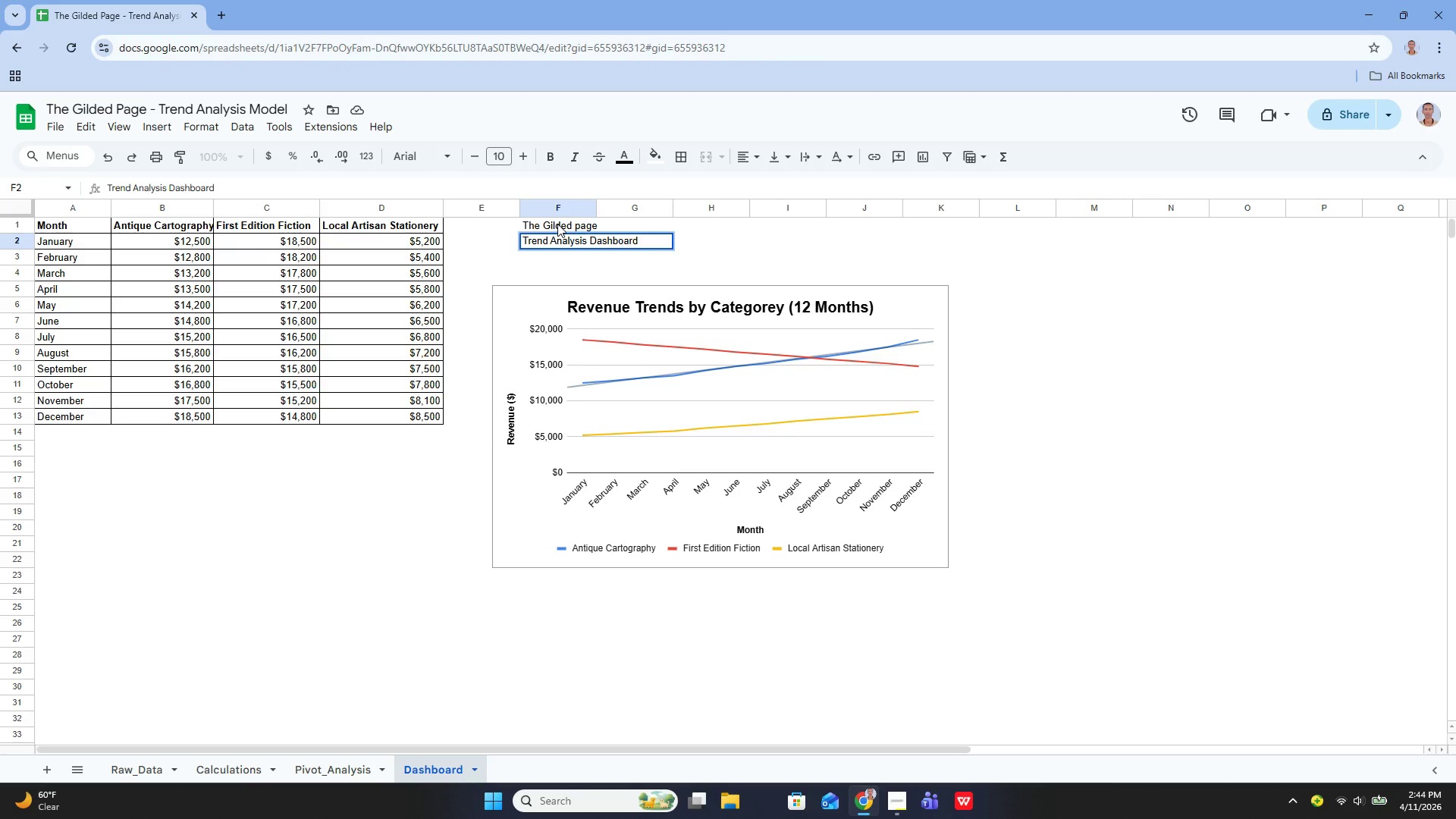 
left_click([601, 269])
 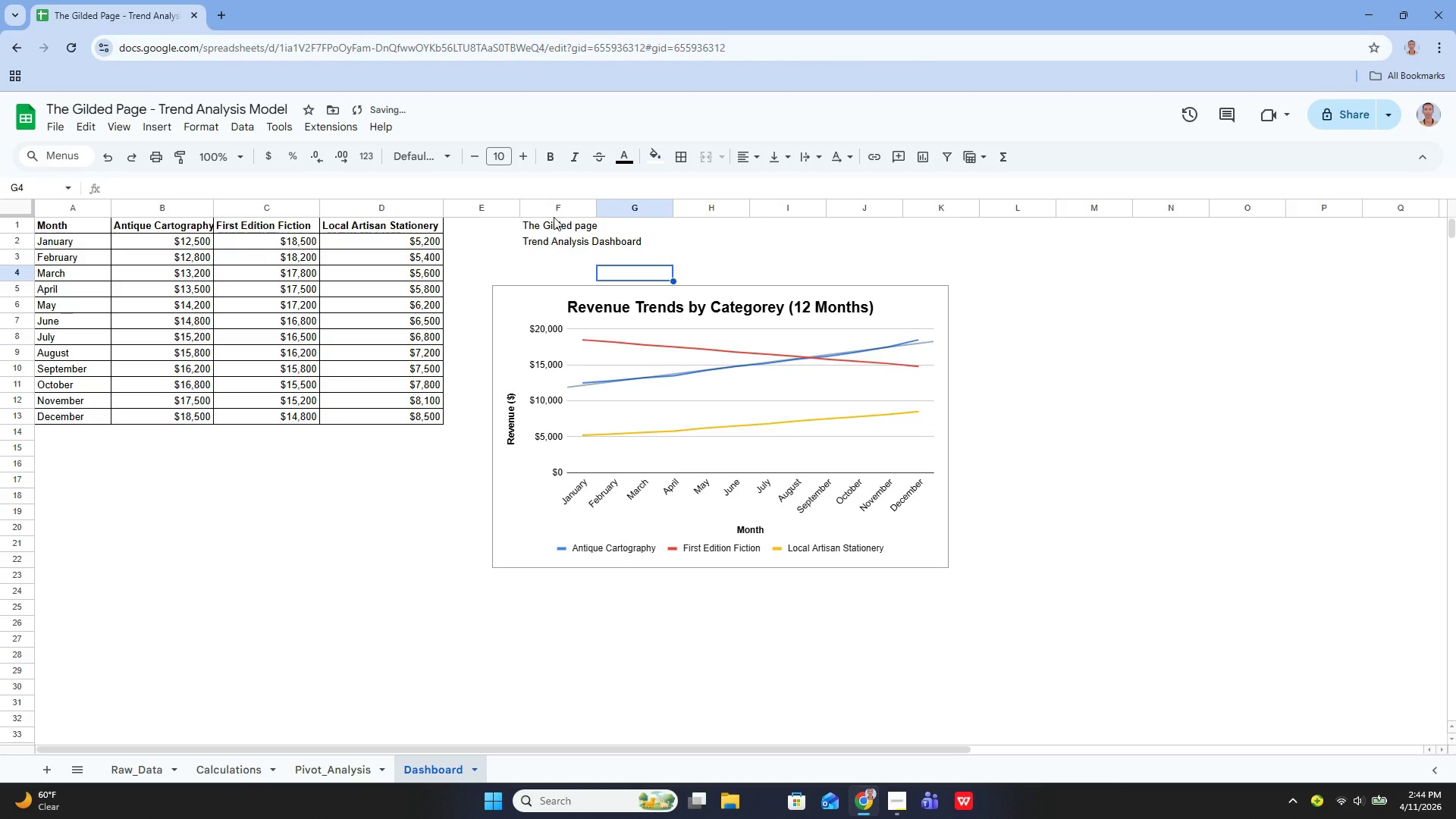 
left_click([550, 210])
 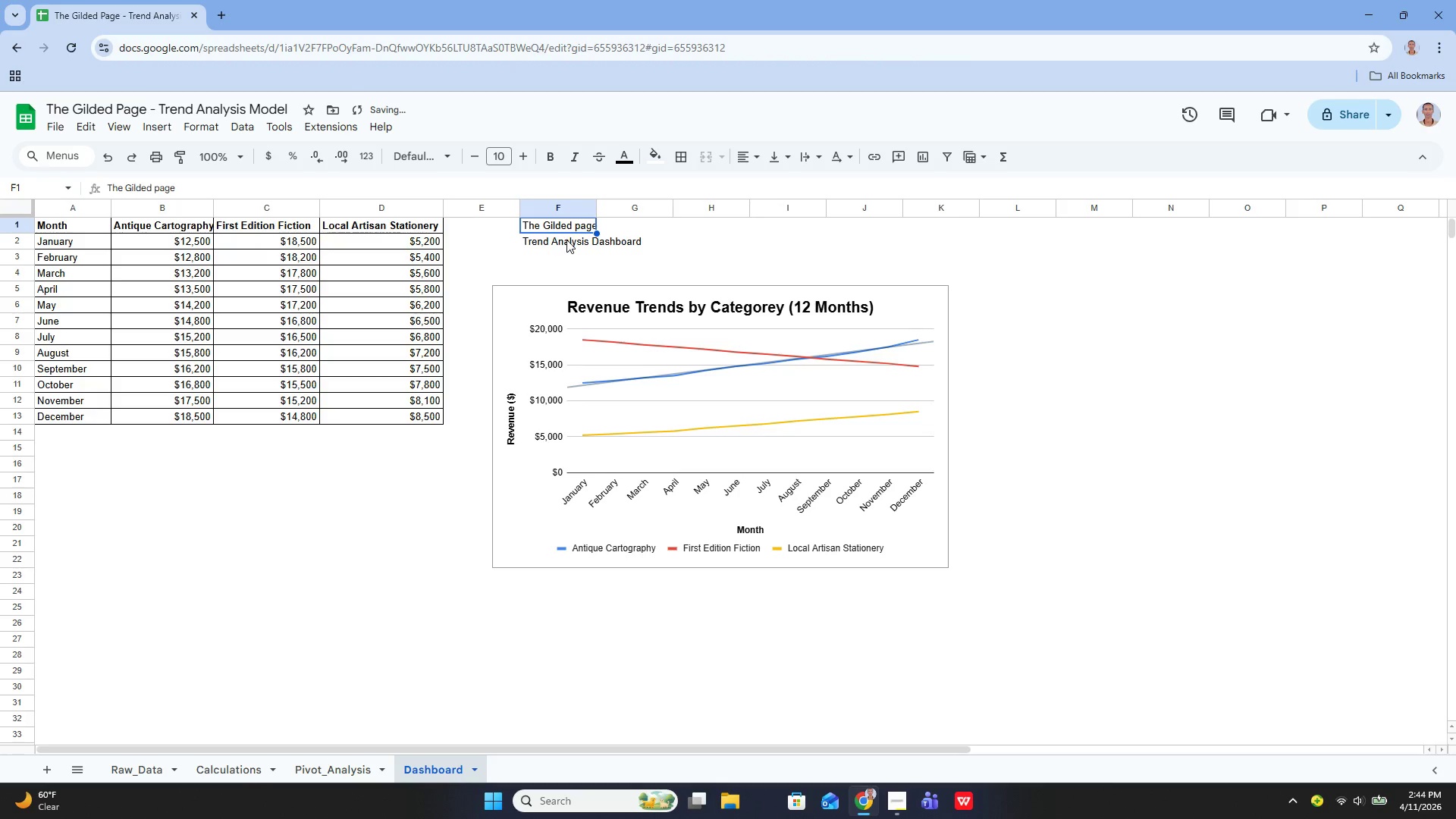 
hold_key(key=ShiftLeft, duration=0.69)
left_click([566, 241])
 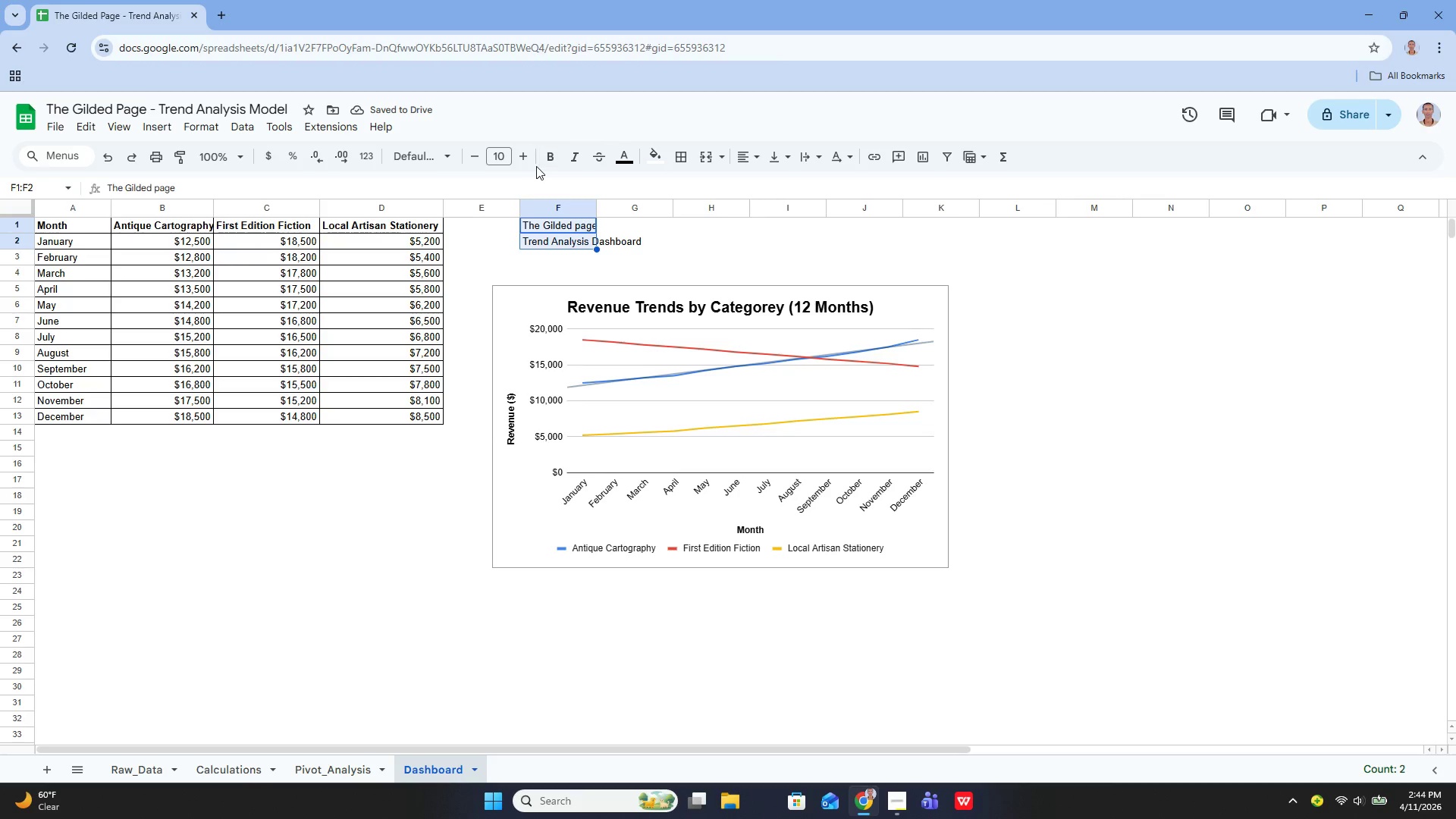 
left_click([547, 159])
 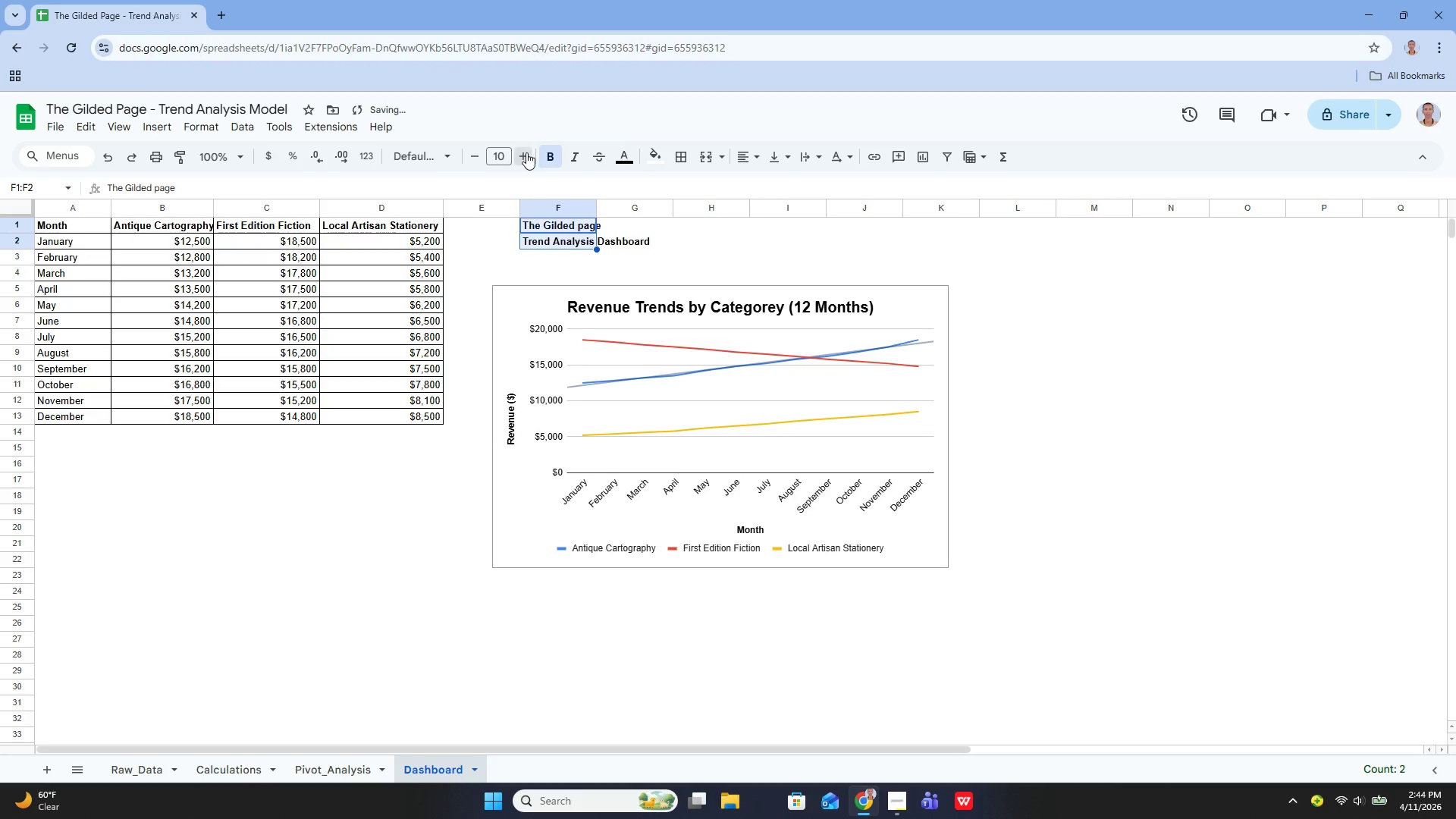 
double_click([526, 152])
 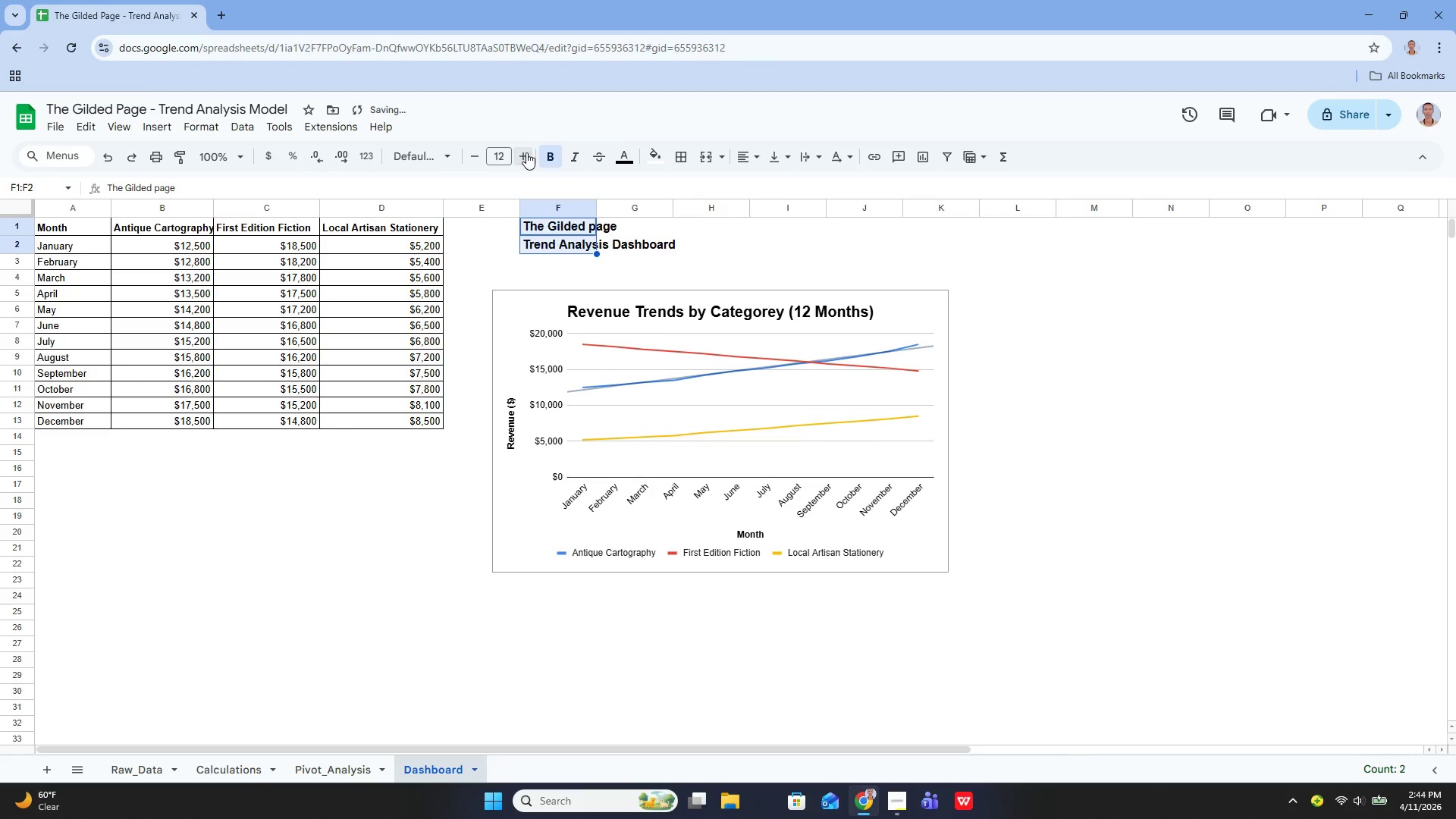 
triple_click([526, 152])
 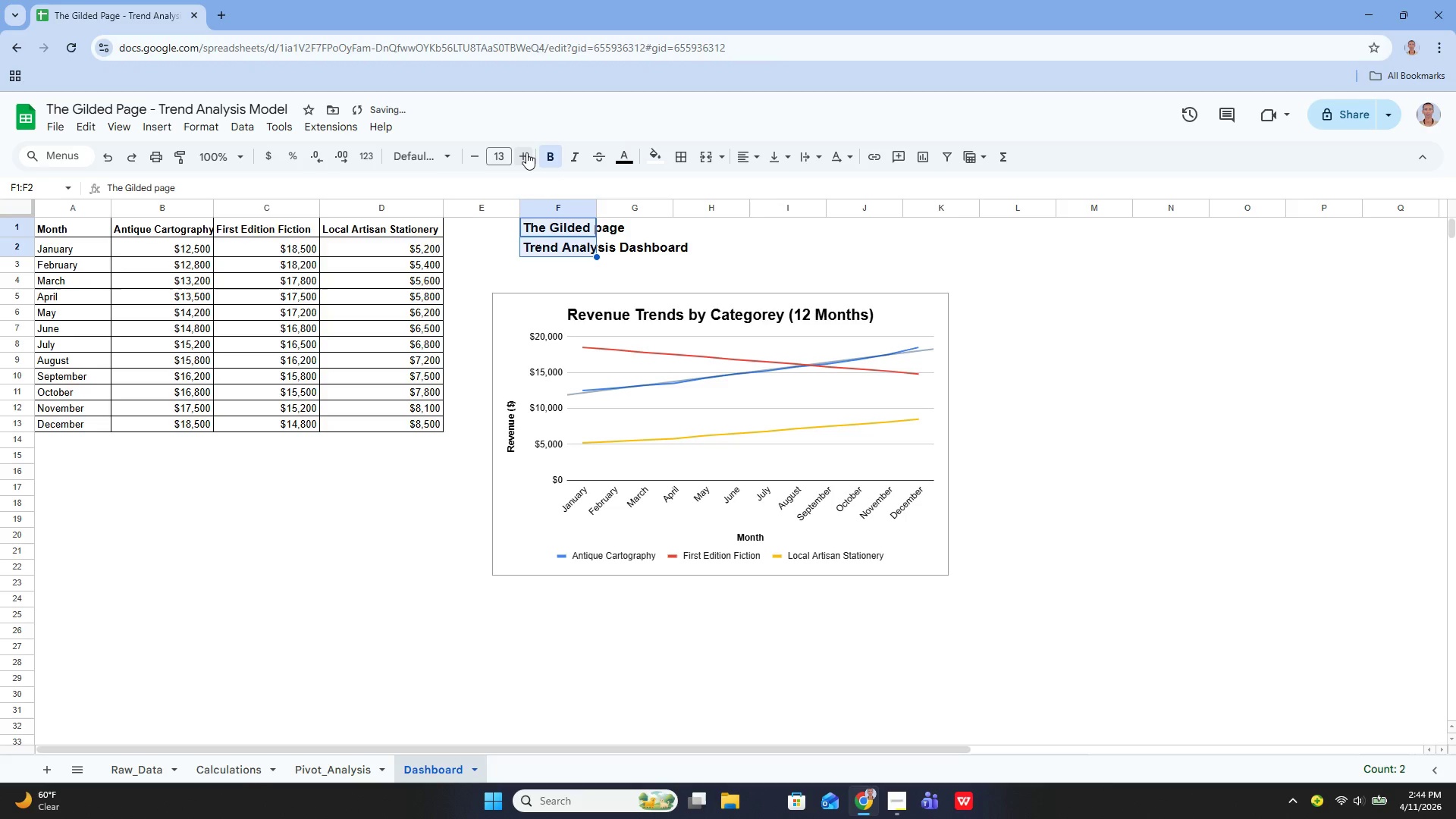 
left_click([526, 152])
 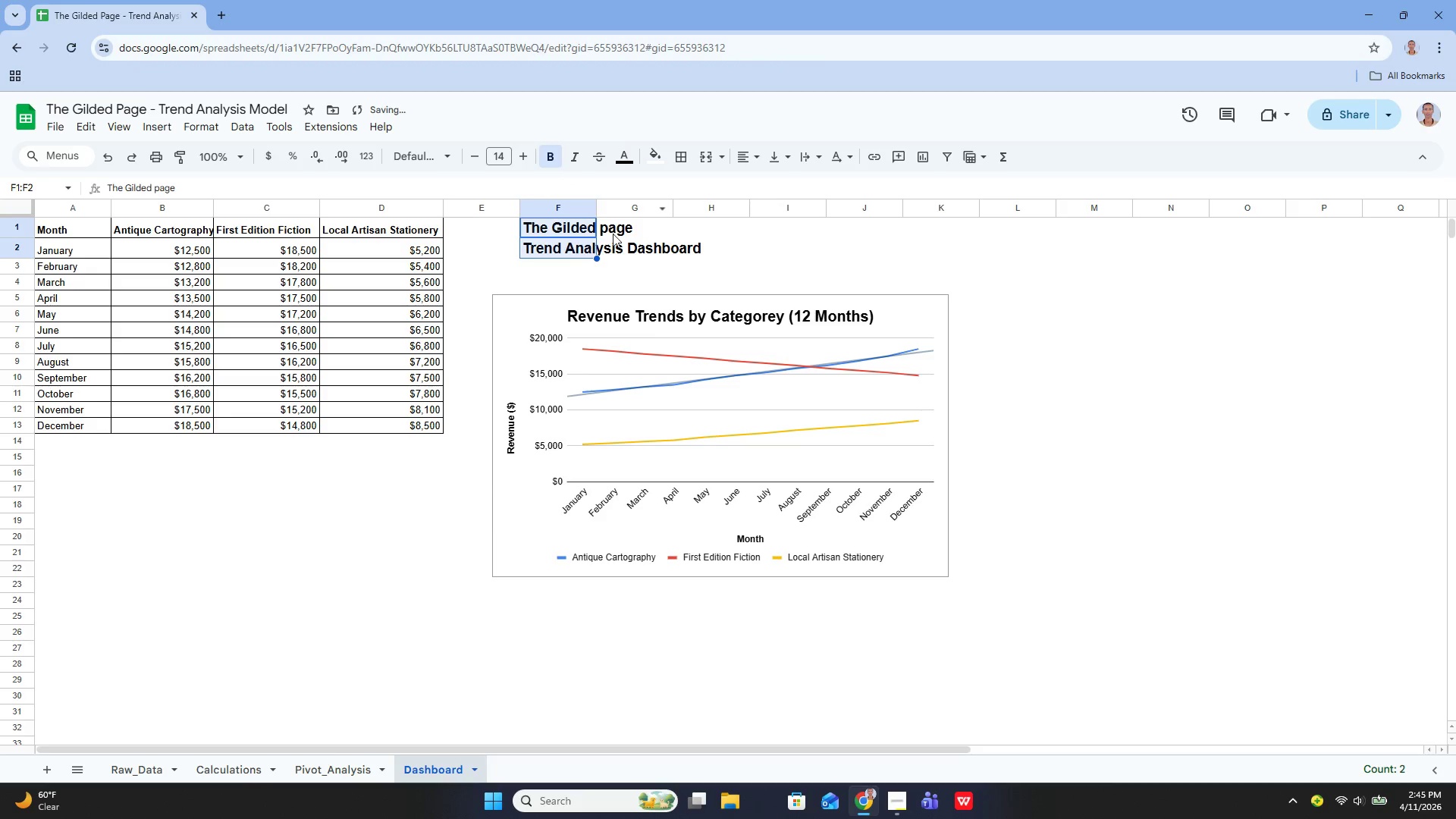 
left_click([613, 233])
 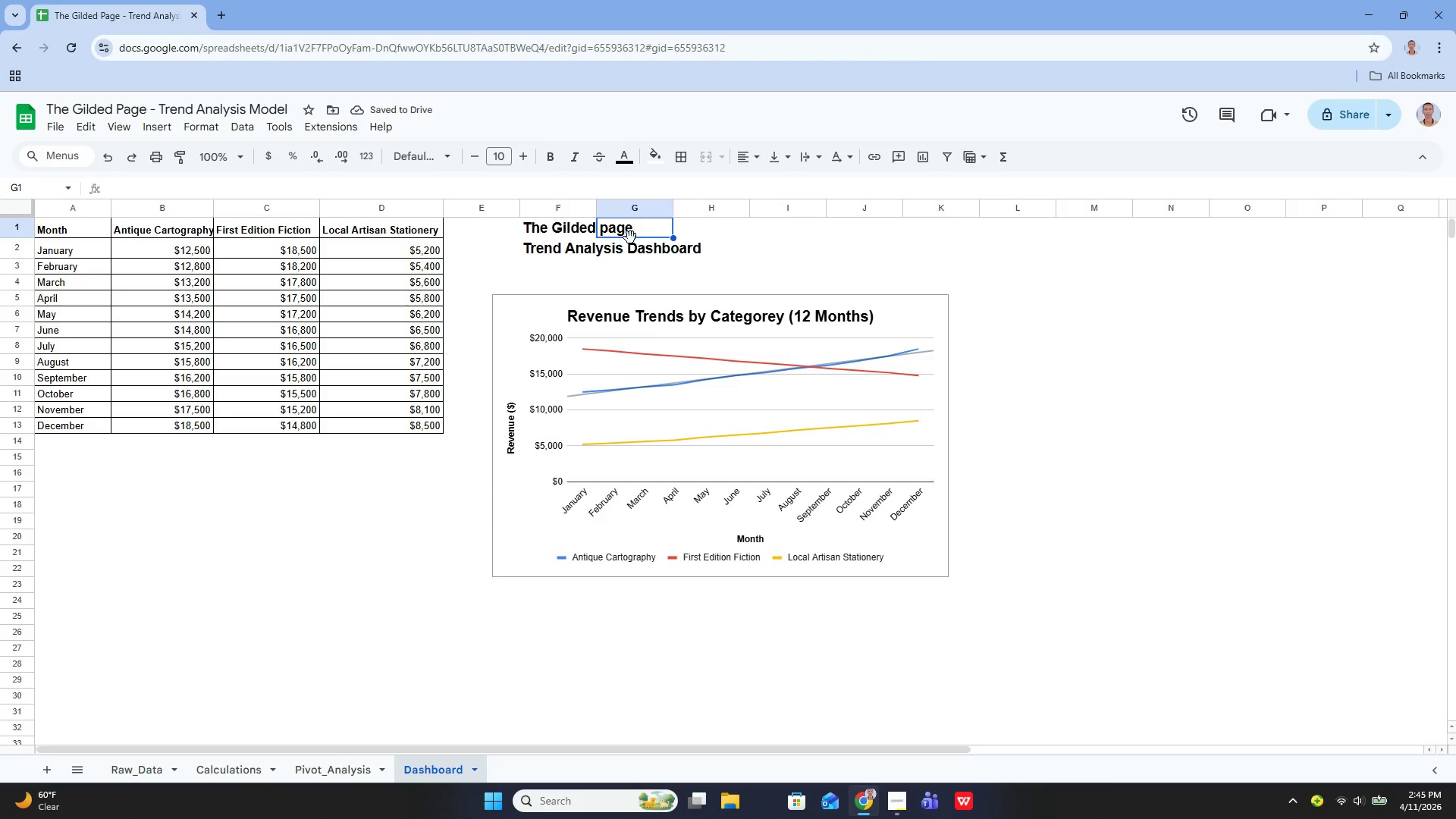 
wait(8.27)
 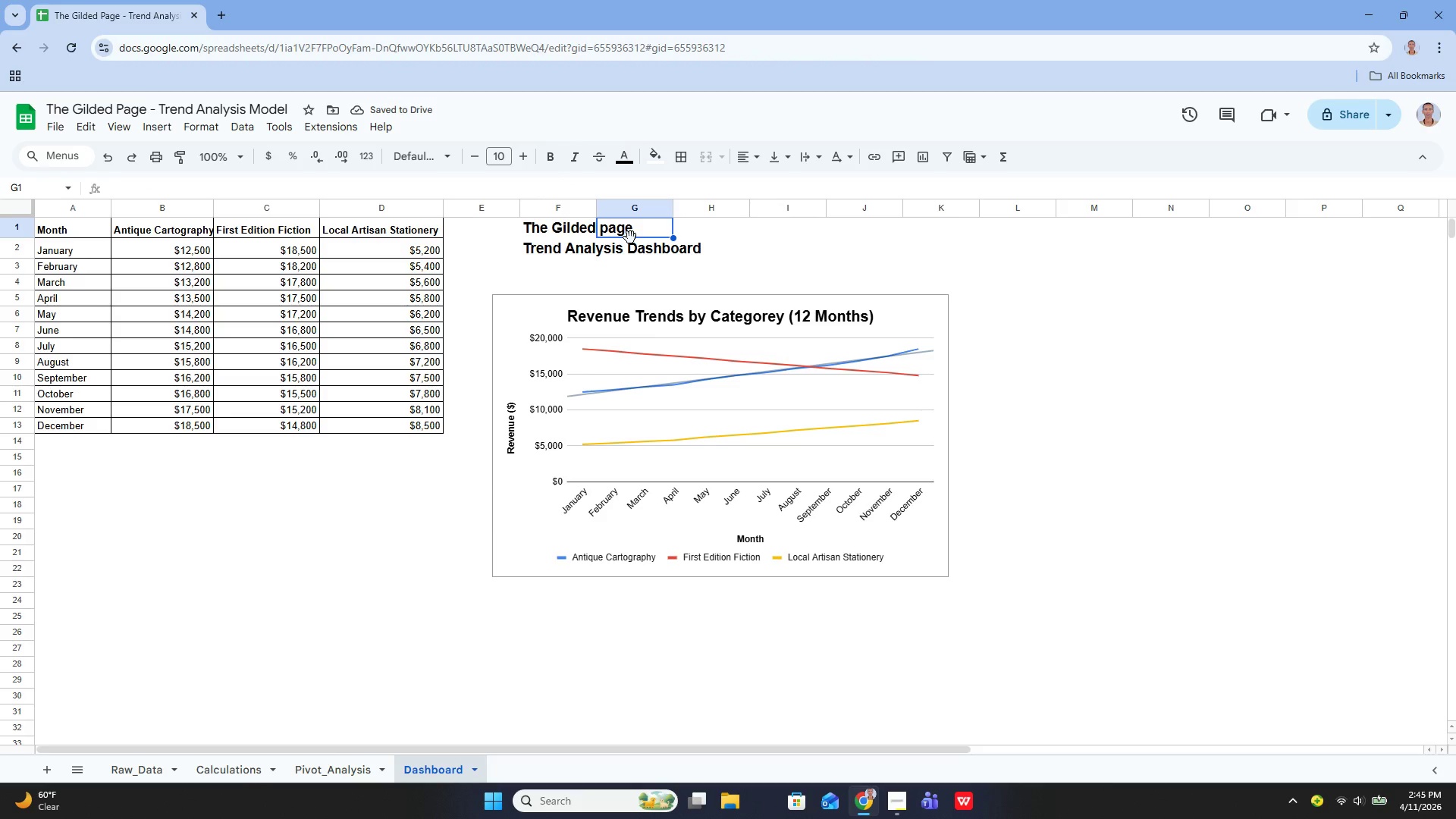 
left_click_drag(start_coordinate=[555, 226], to_coordinate=[676, 242])
 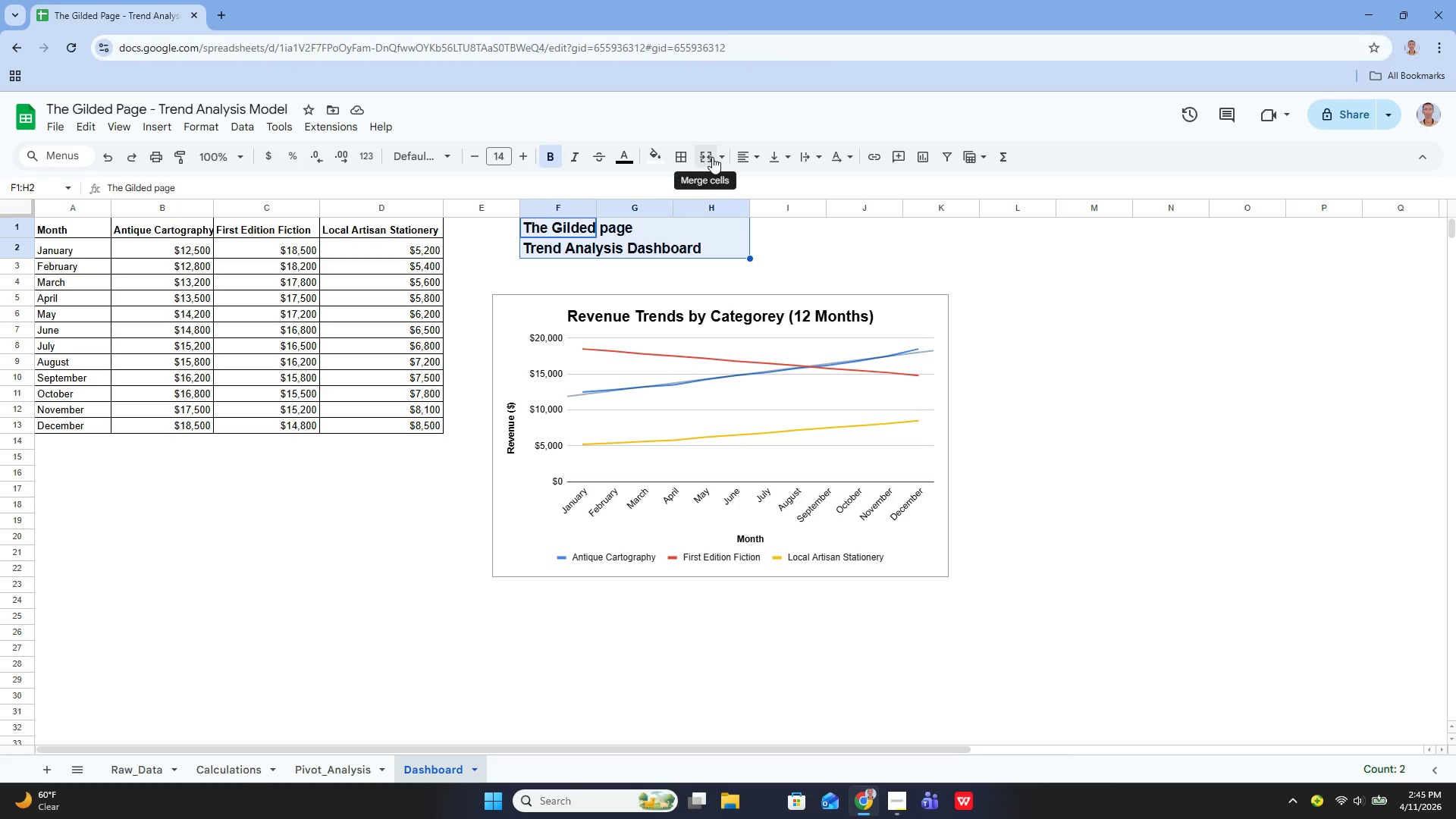 
left_click([709, 155])
 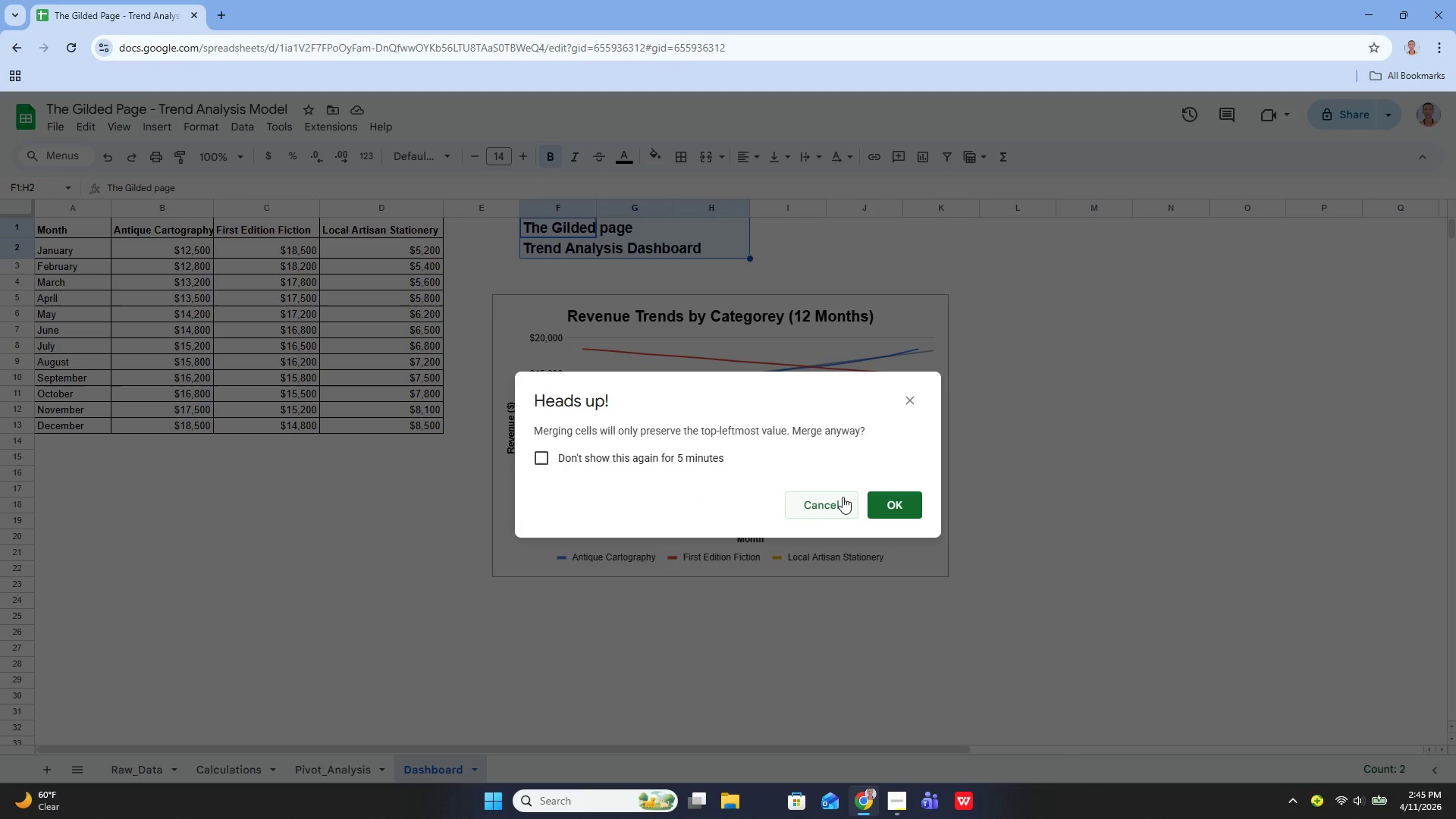 
left_click_drag(start_coordinate=[840, 502], to_coordinate=[835, 500])
 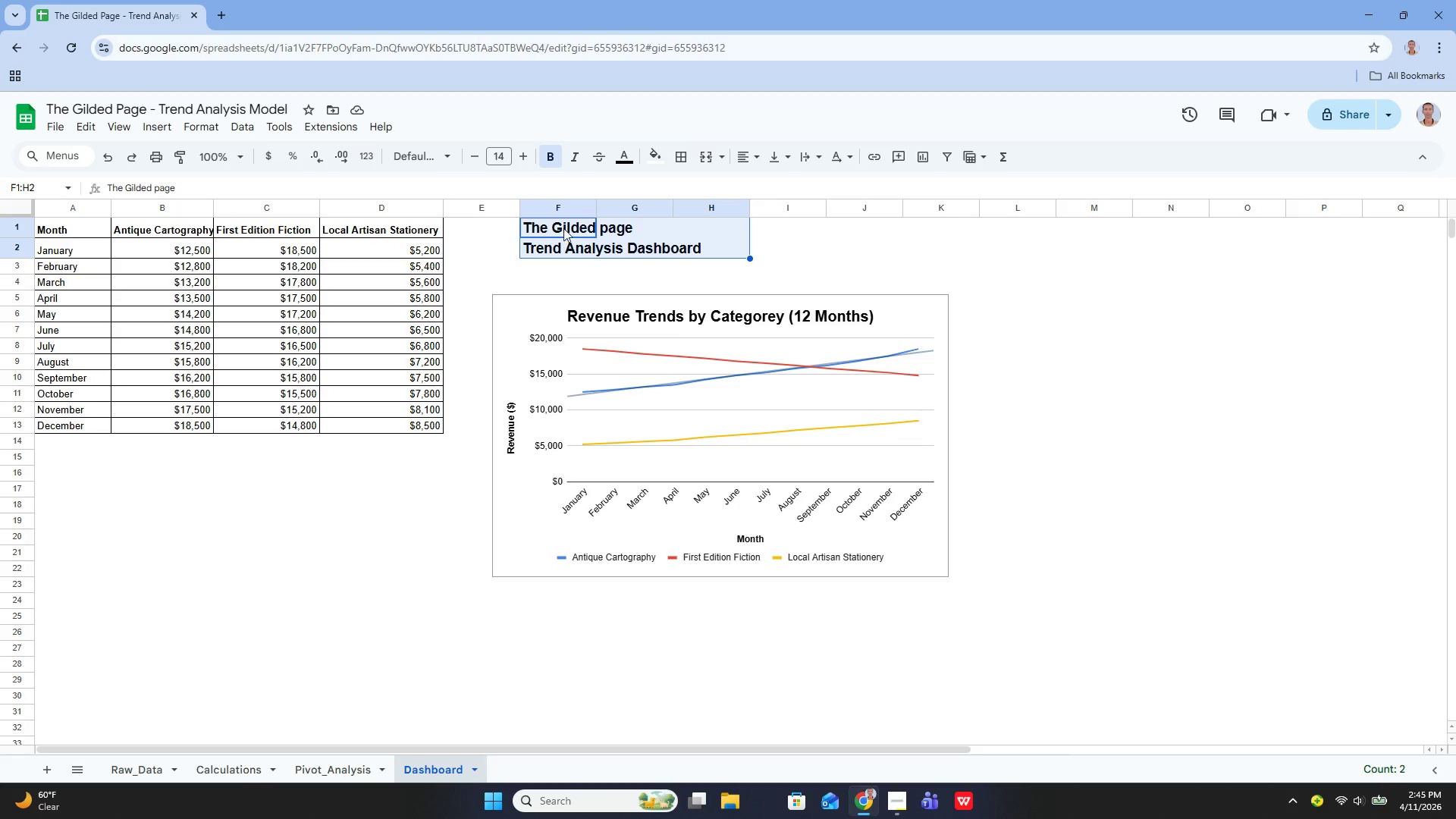 
left_click([560, 223])
 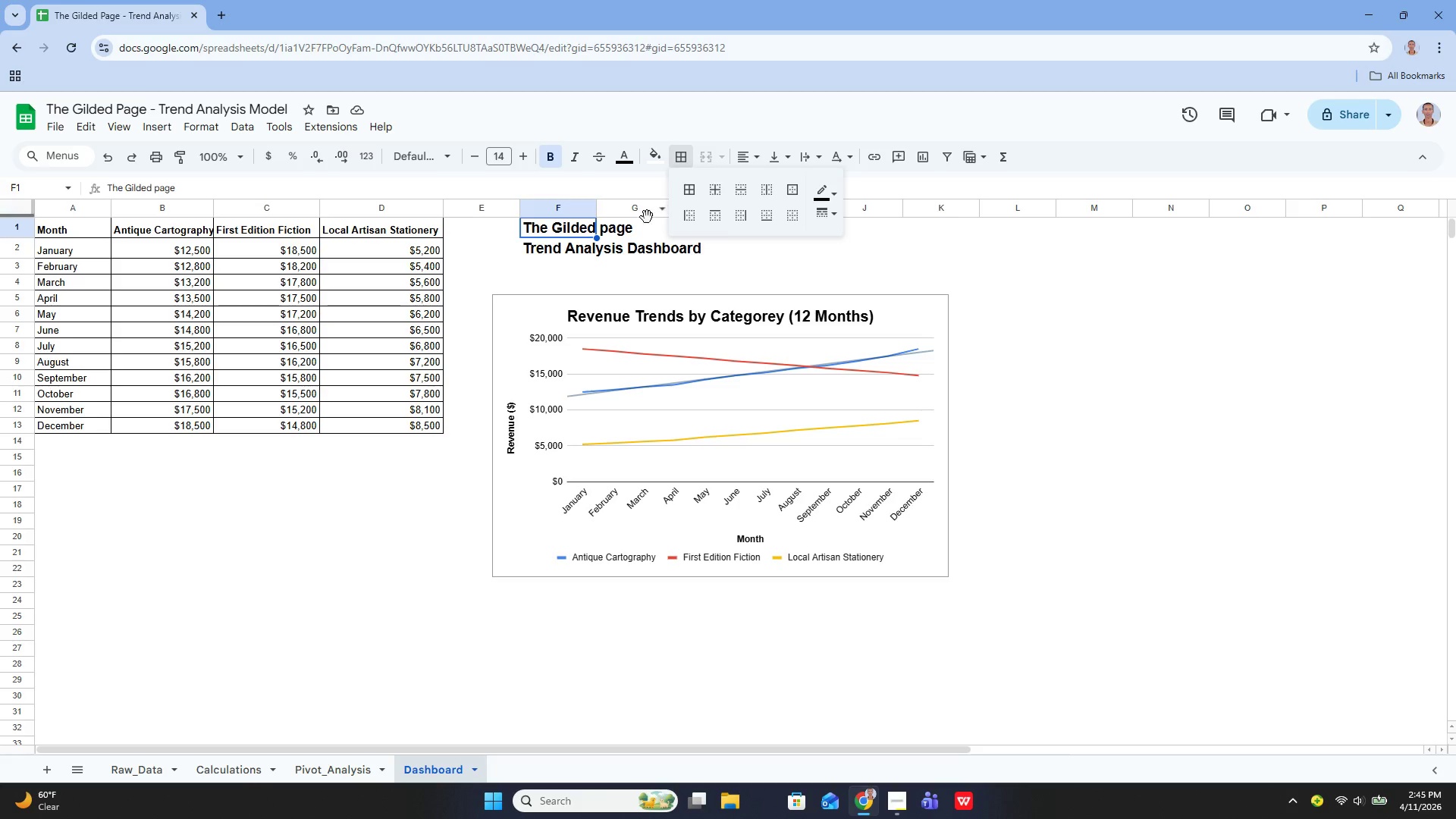 
left_click([569, 231])
 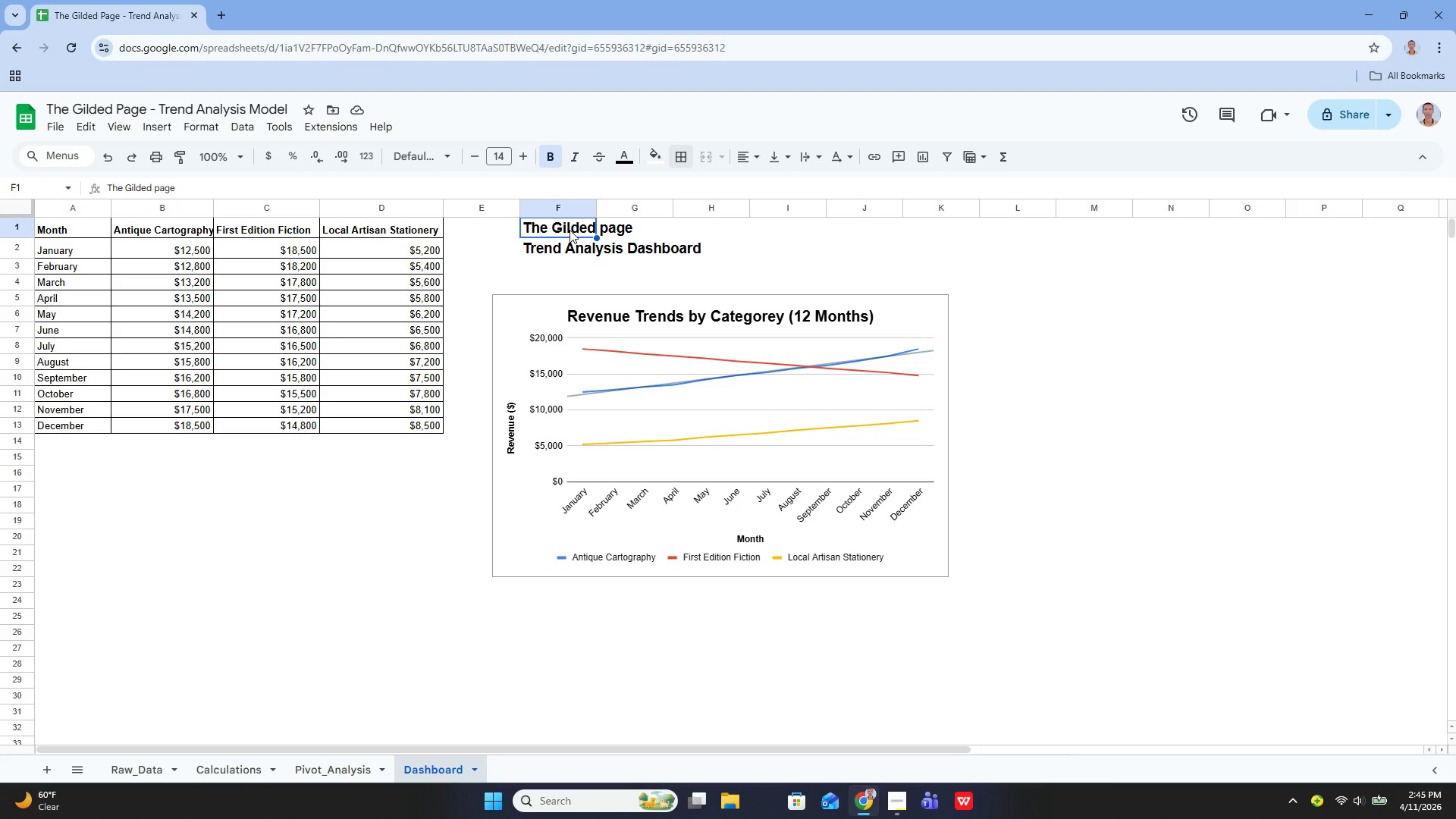 
left_click_drag(start_coordinate=[569, 230], to_coordinate=[801, 230])
 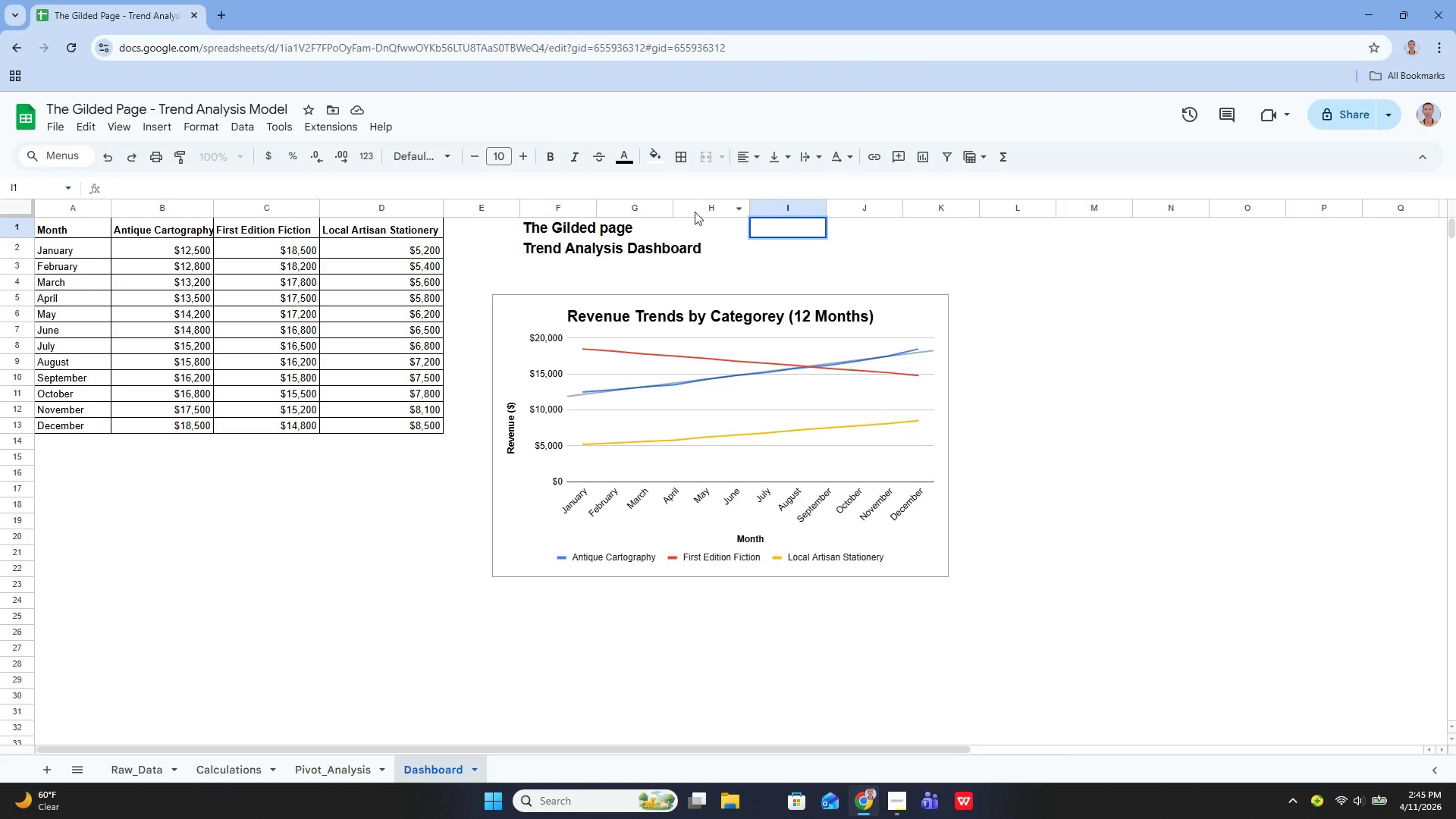 
left_click([569, 231])
 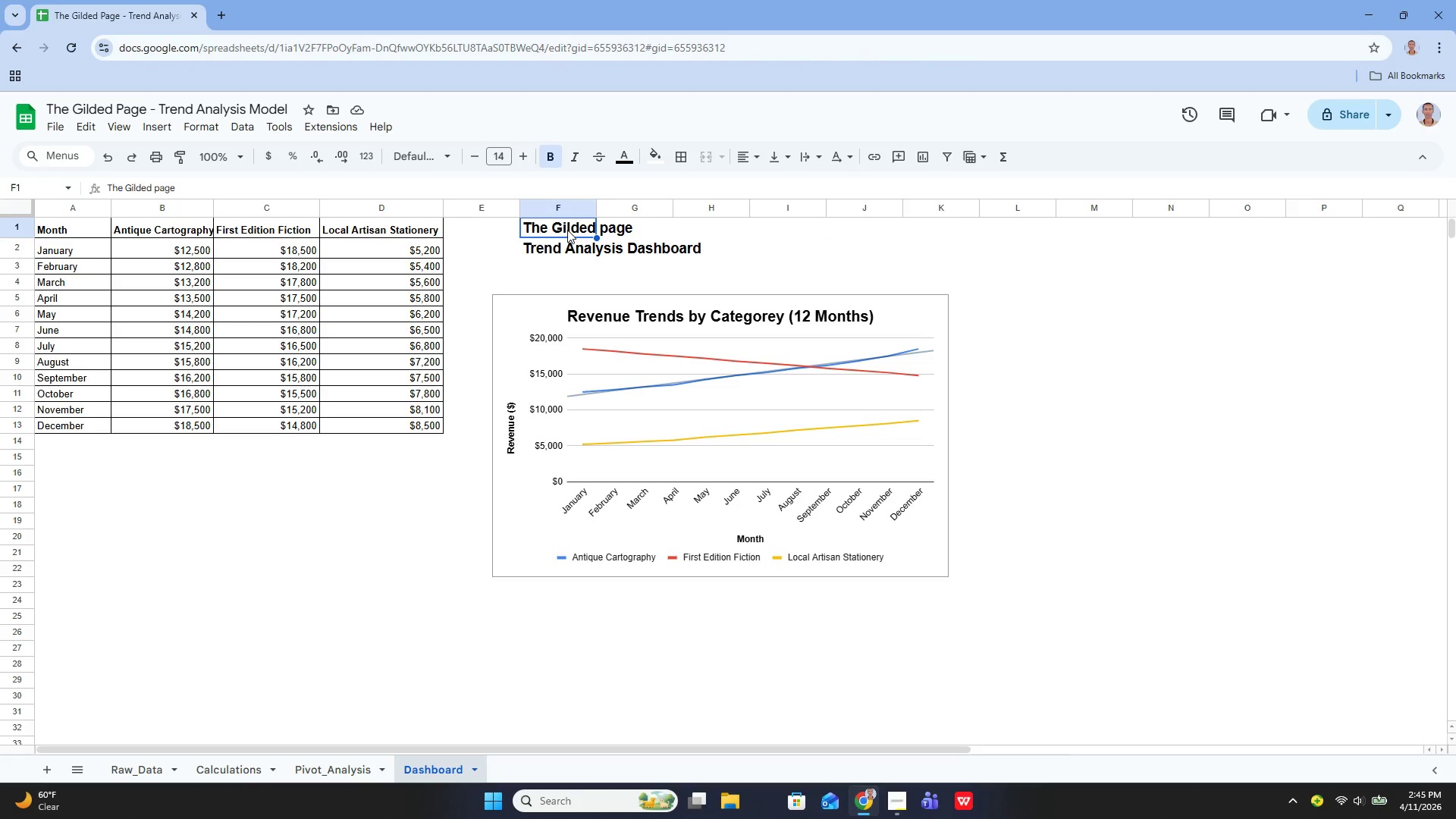 
left_click_drag(start_coordinate=[567, 230], to_coordinate=[759, 221])
 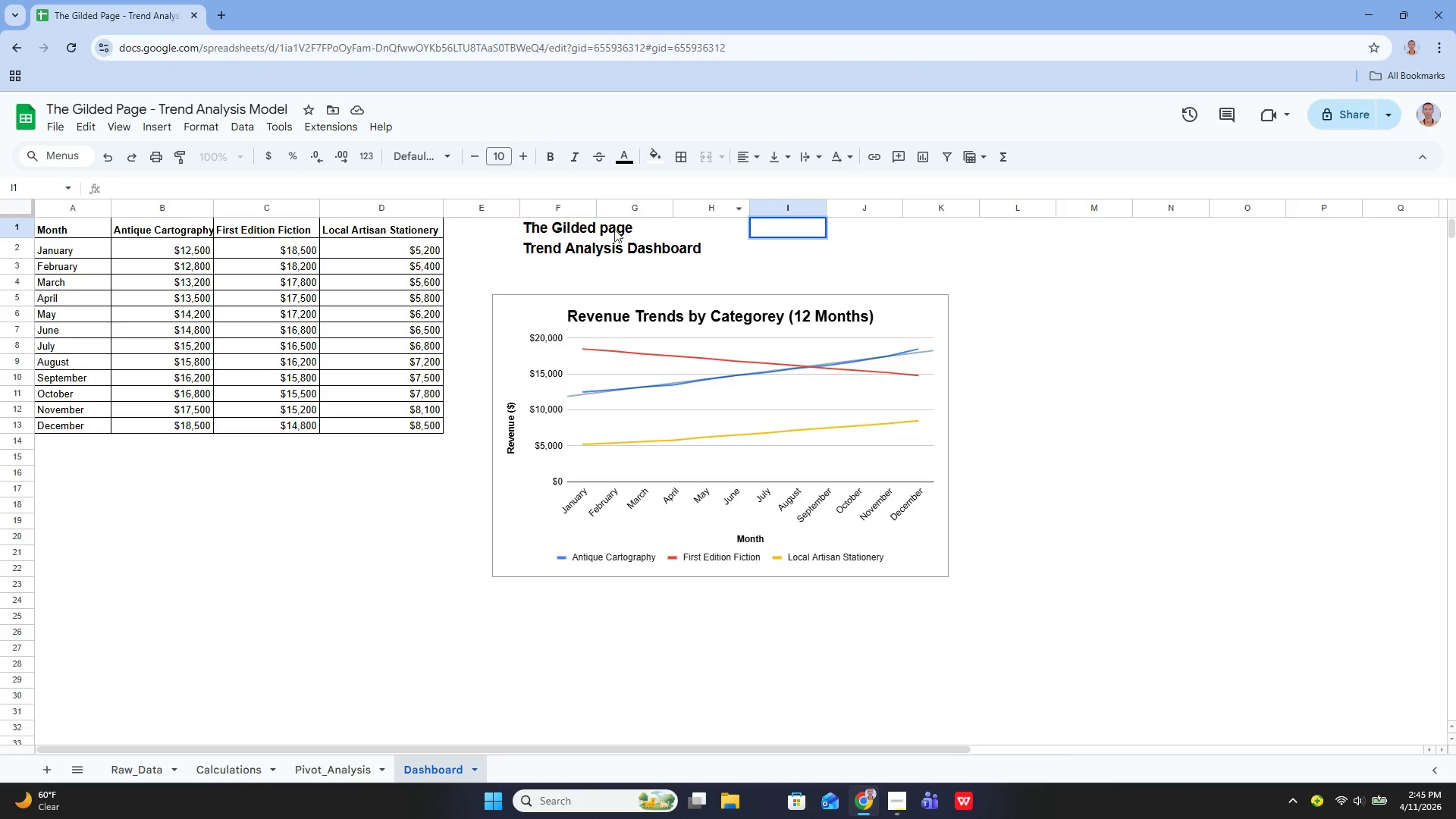 
left_click([610, 229])
 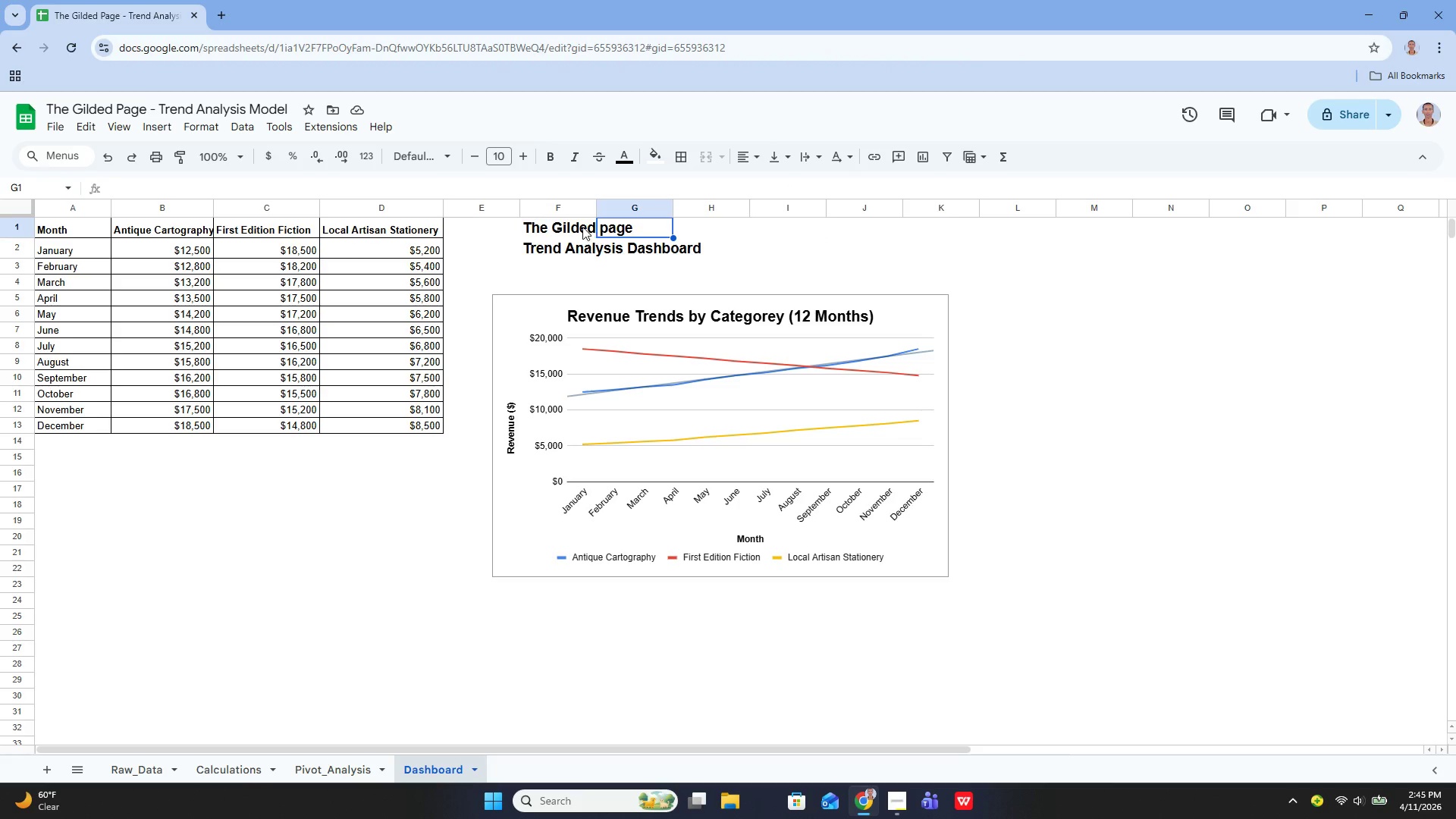 
left_click([578, 226])
 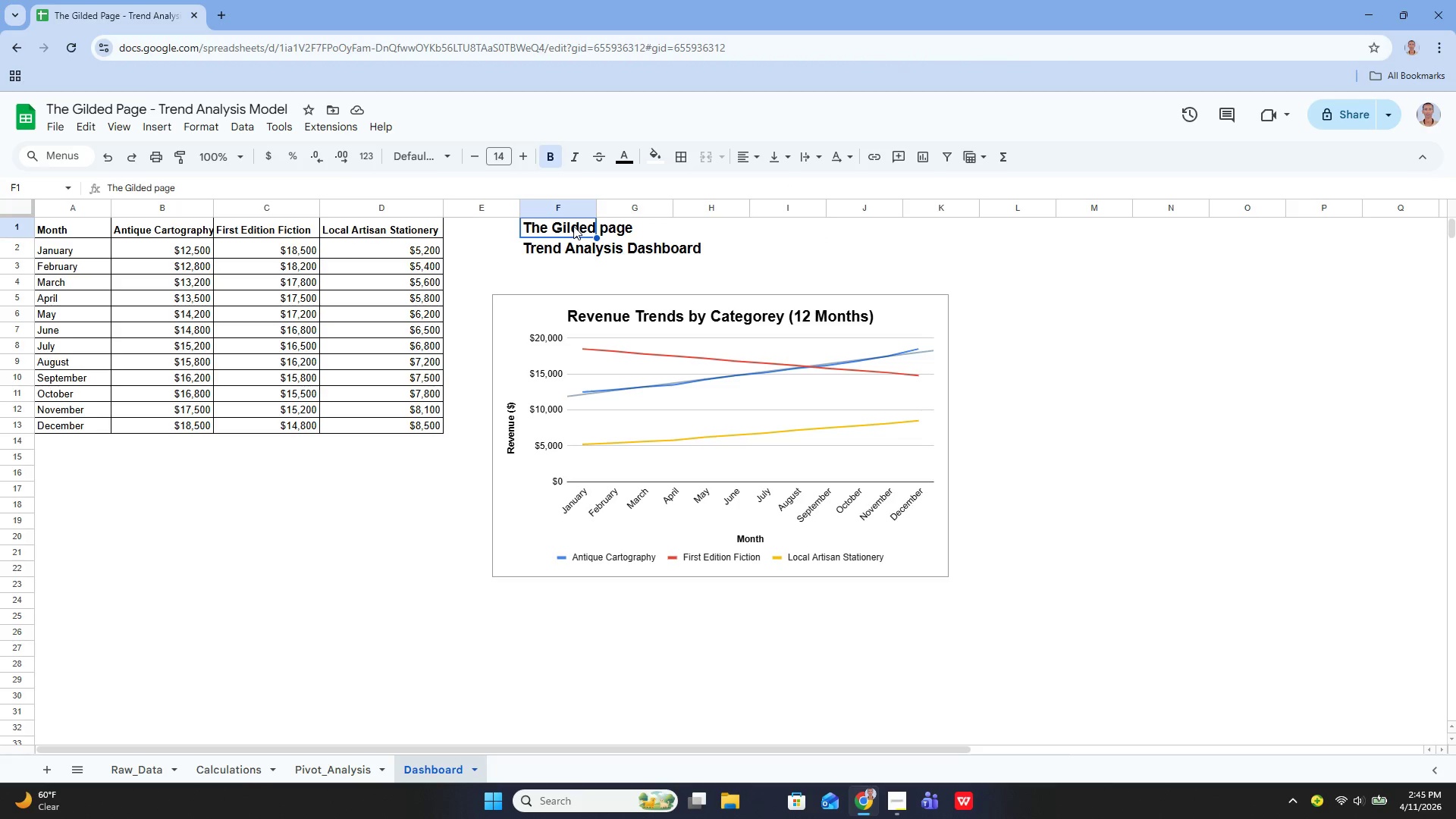 
left_click_drag(start_coordinate=[572, 225], to_coordinate=[664, 221])
 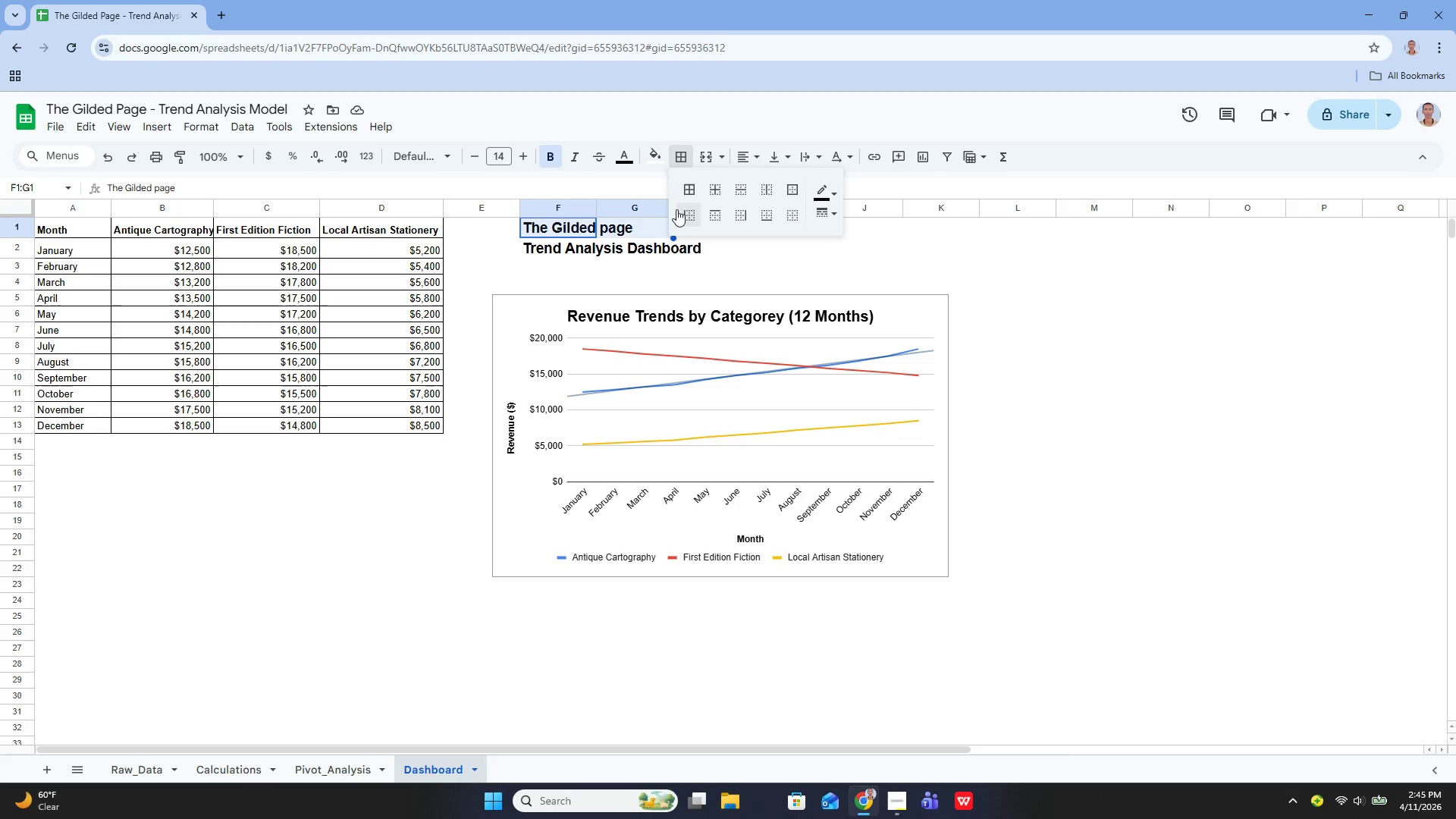 
left_click([688, 190])
 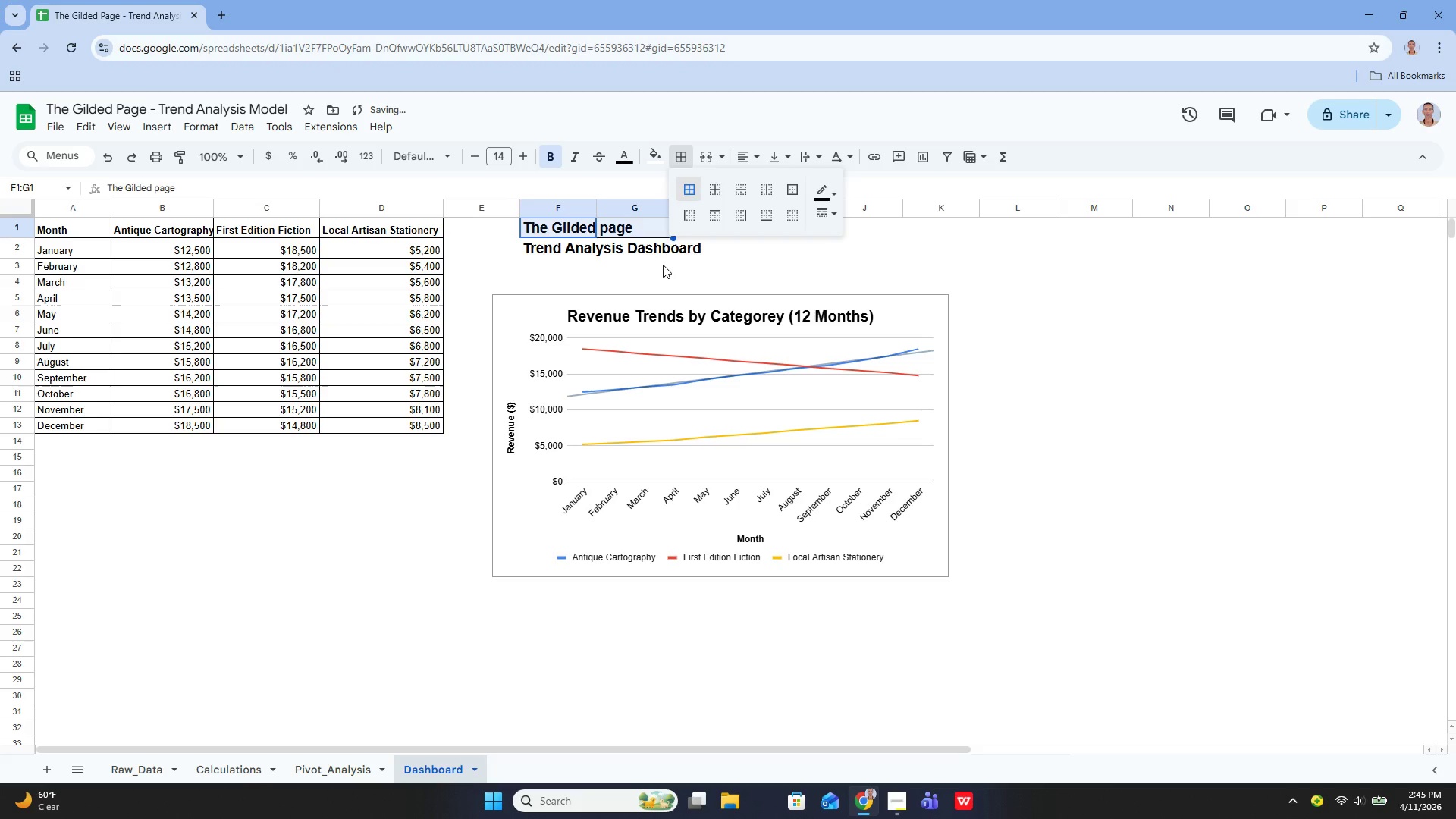 
left_click([661, 268])
 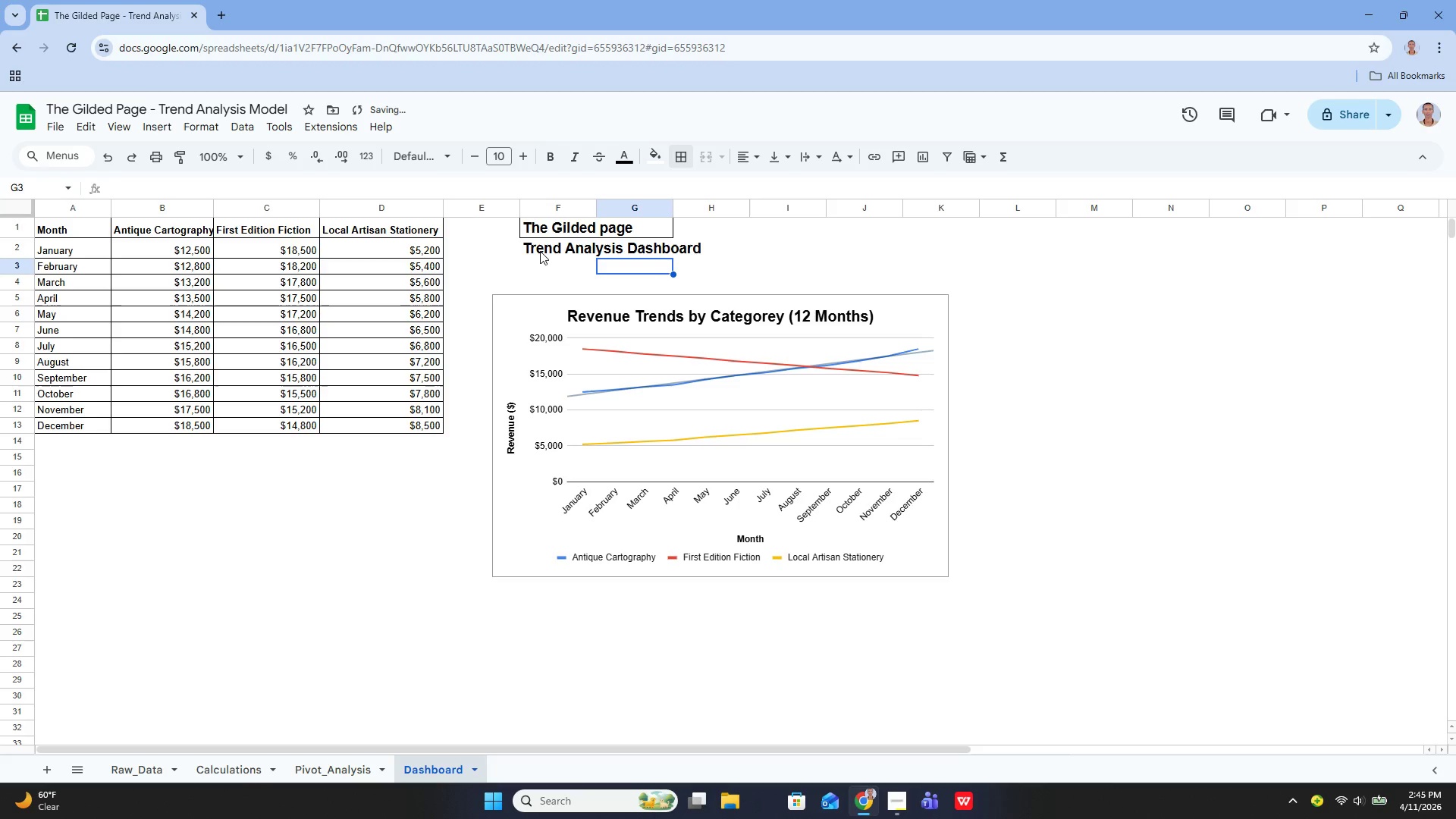 
left_click_drag(start_coordinate=[539, 248], to_coordinate=[749, 249])
 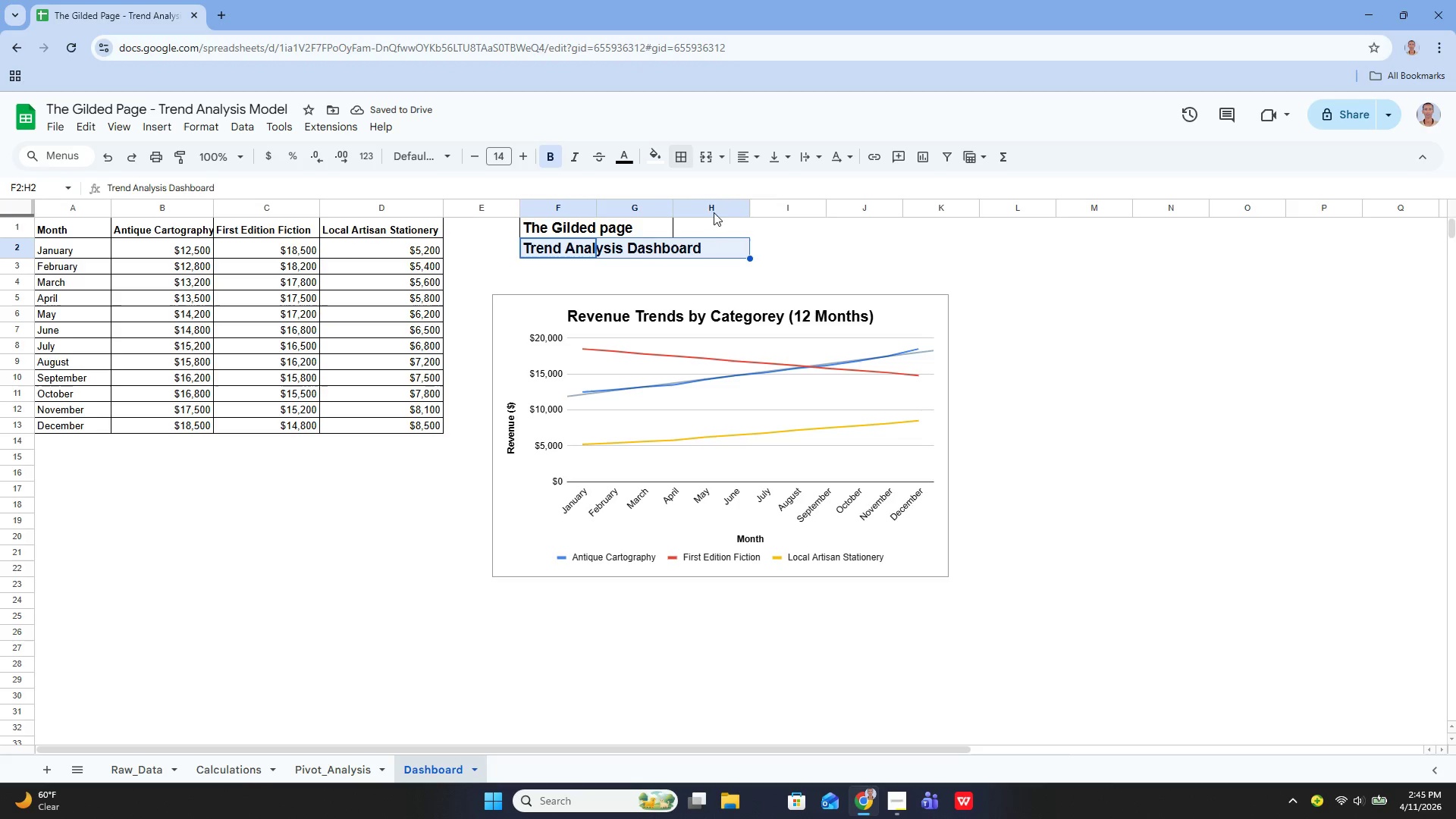 
mouse_move([696, 184])
 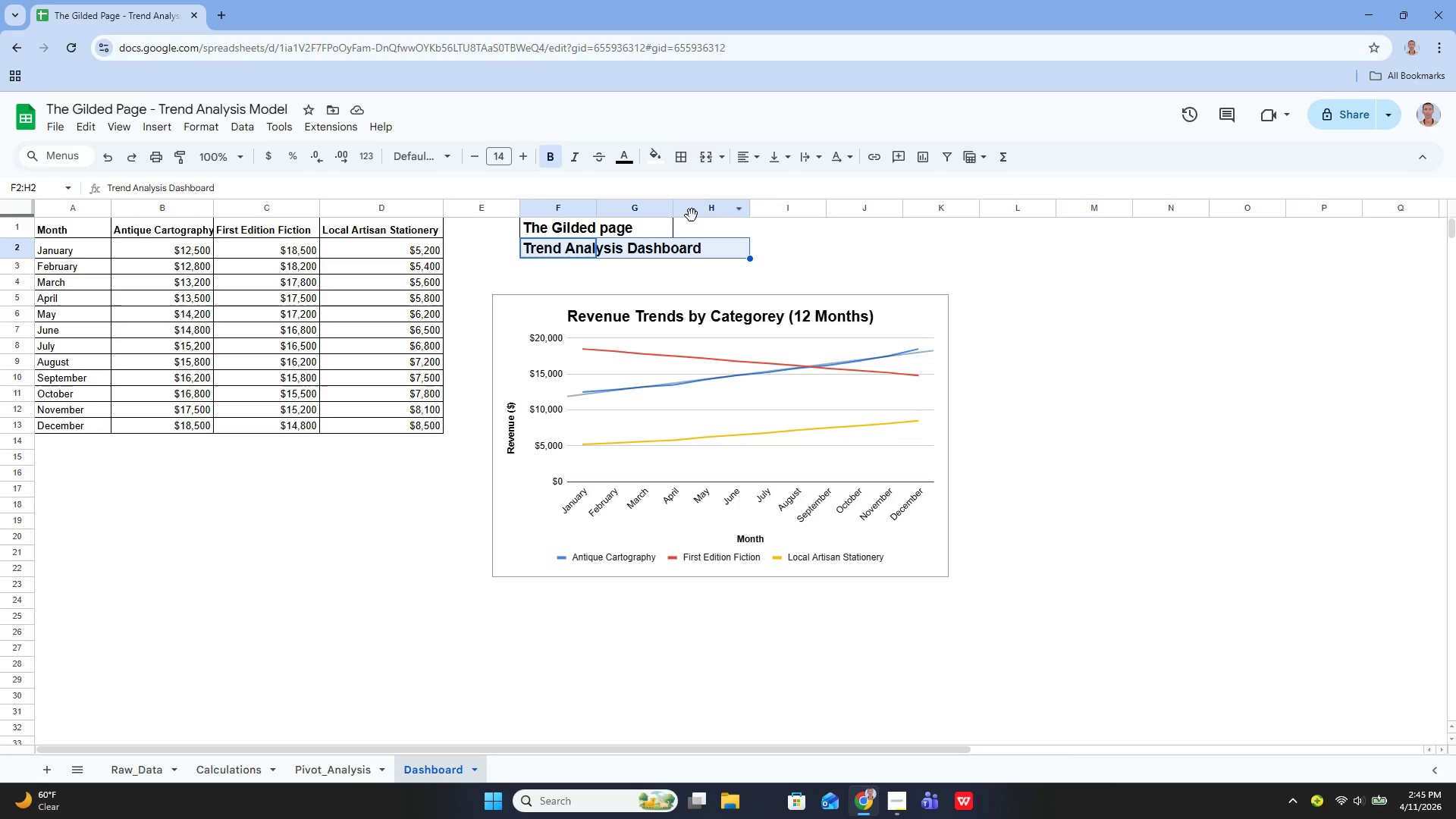 
key(Control+Z)
 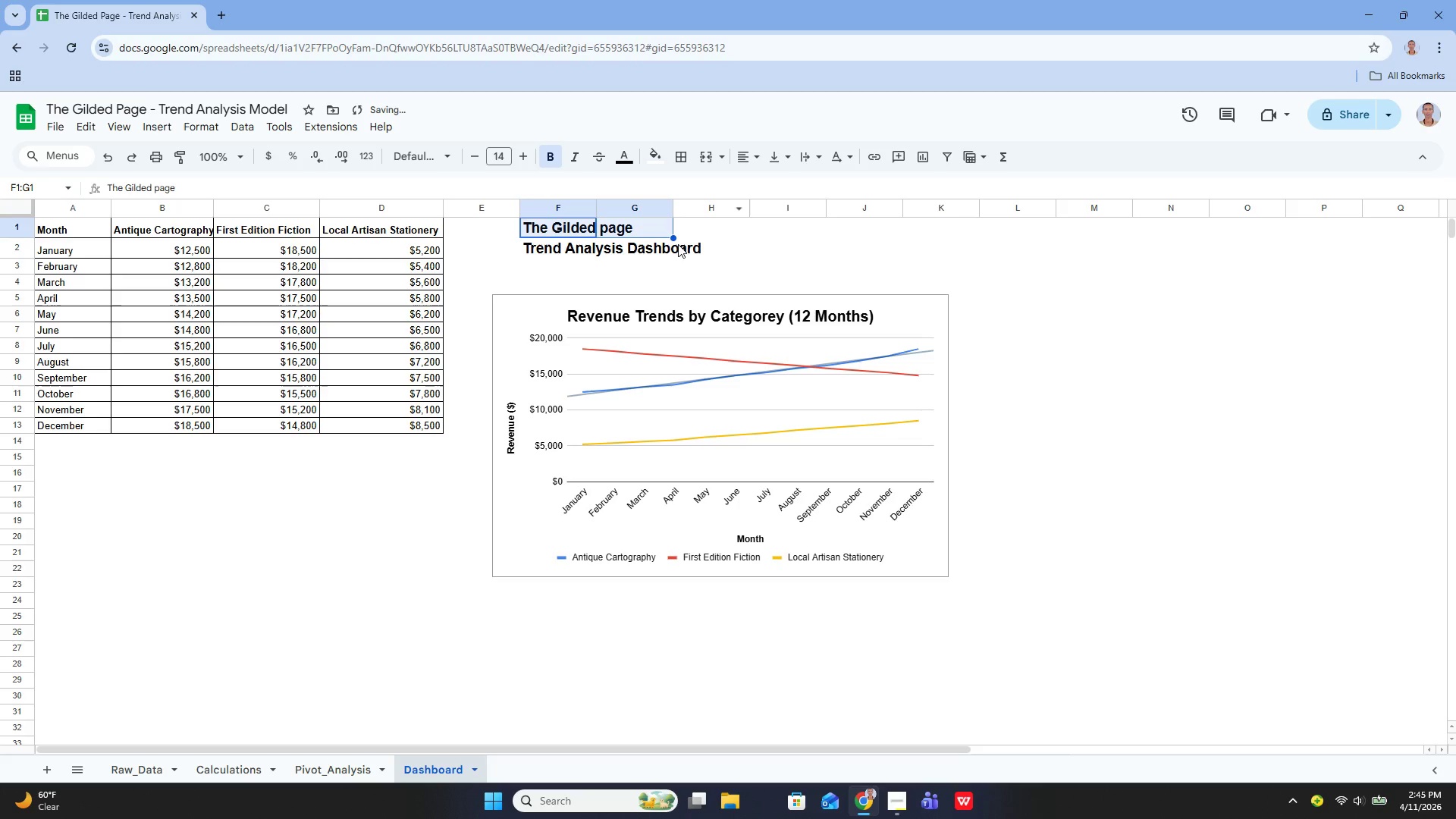 
key(Control+ControlLeft)
 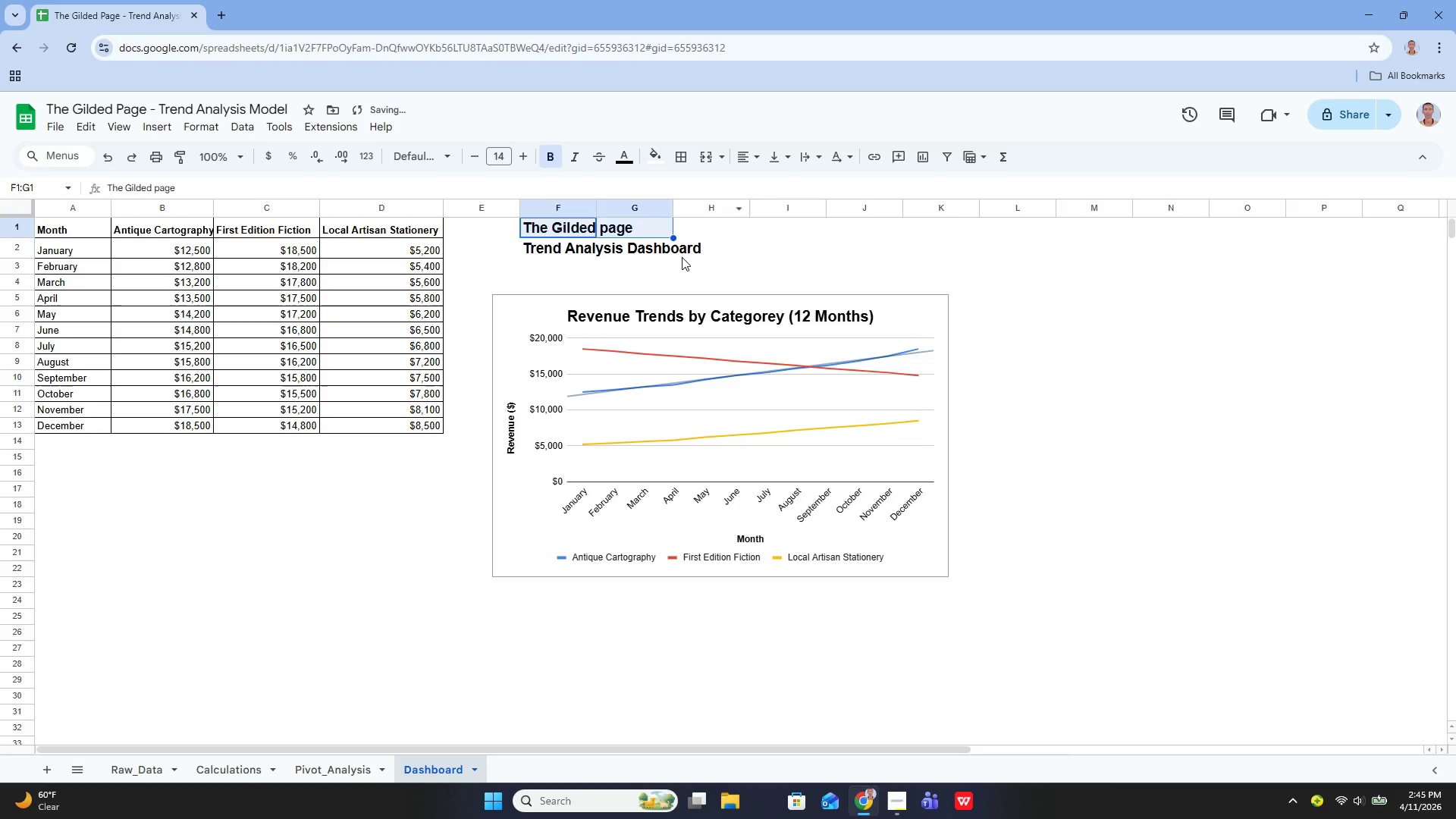 
left_click([682, 257])
 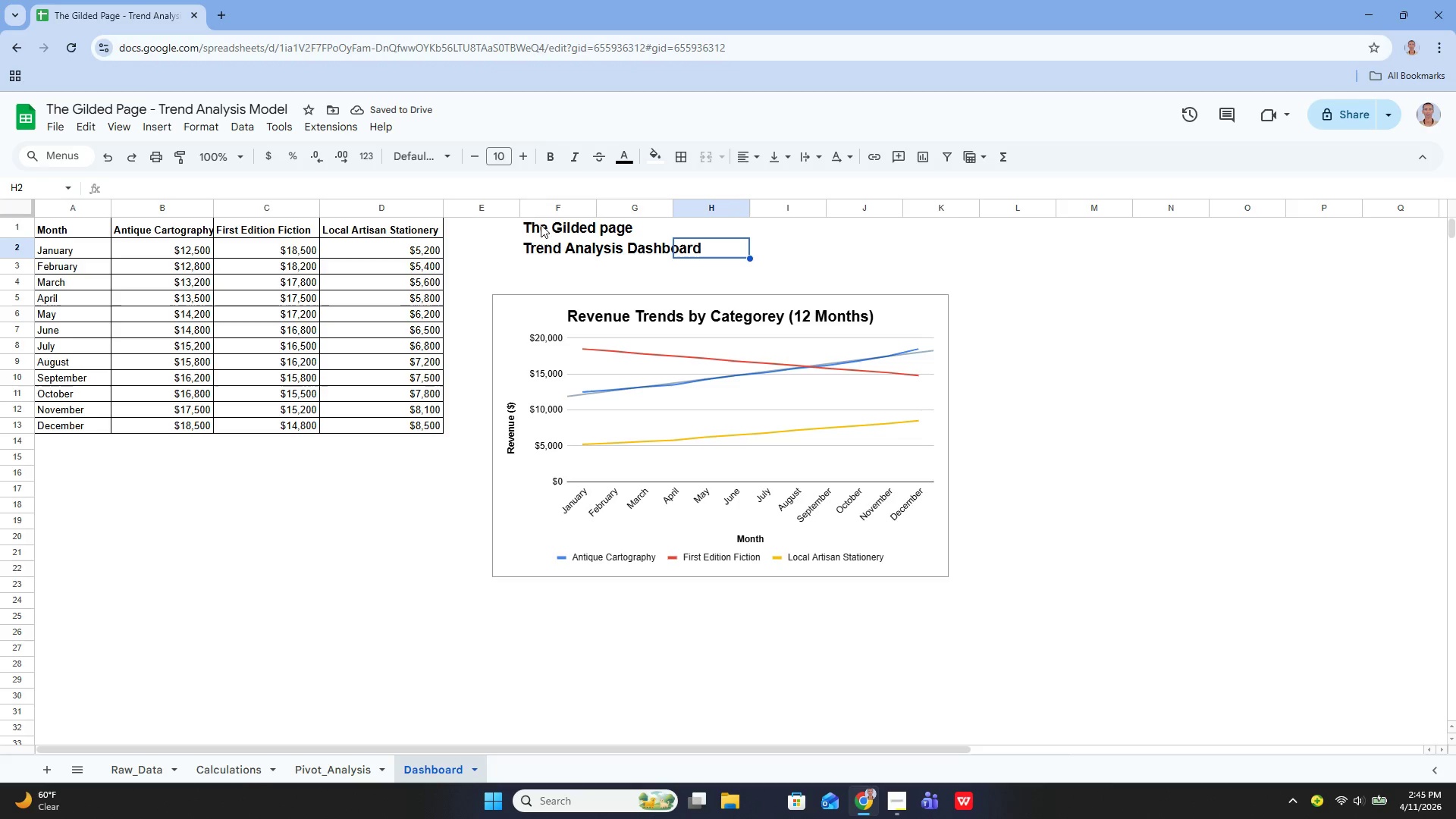 
left_click_drag(start_coordinate=[539, 231], to_coordinate=[736, 228])
 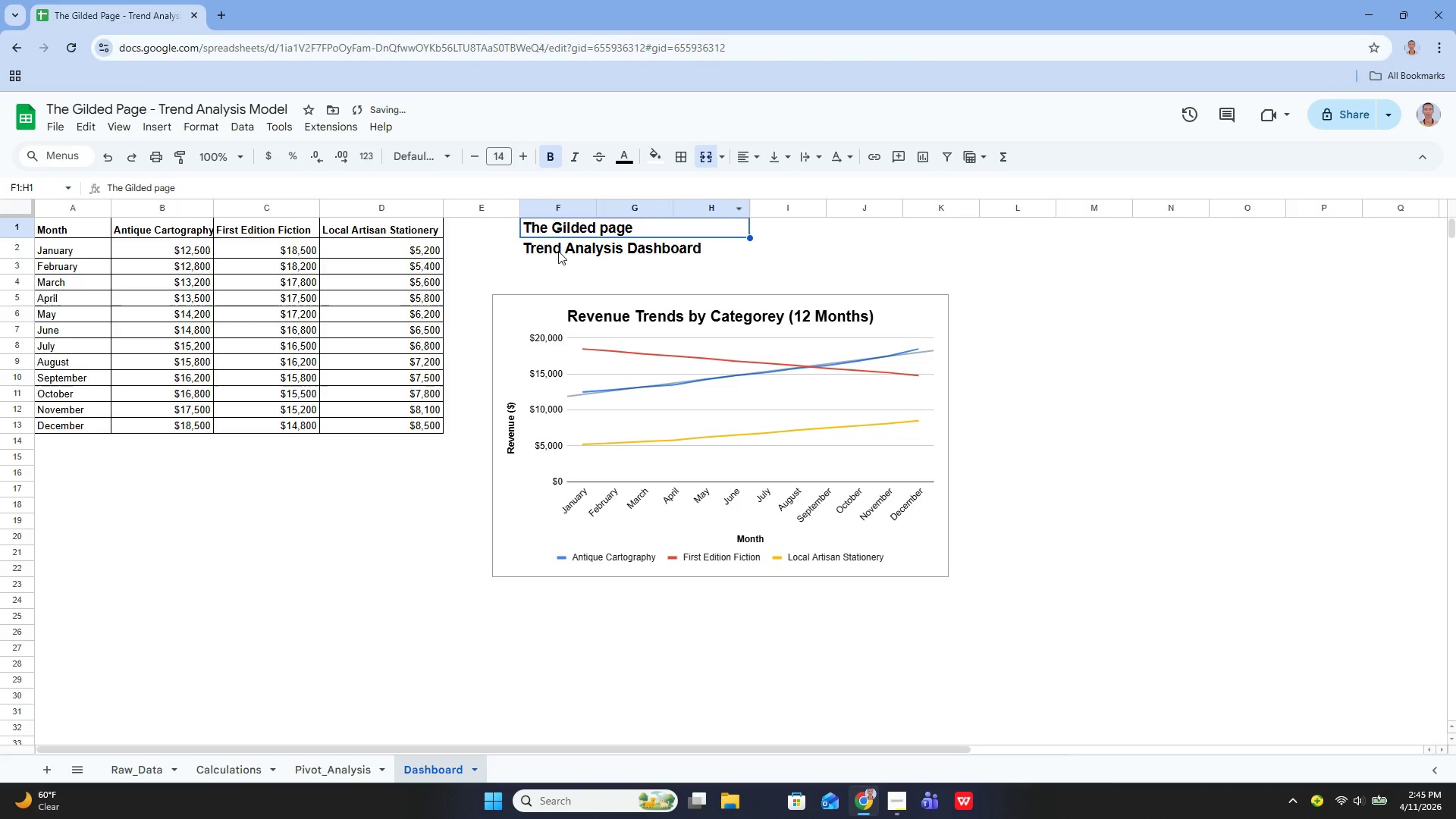 
left_click_drag(start_coordinate=[535, 246], to_coordinate=[730, 244])
 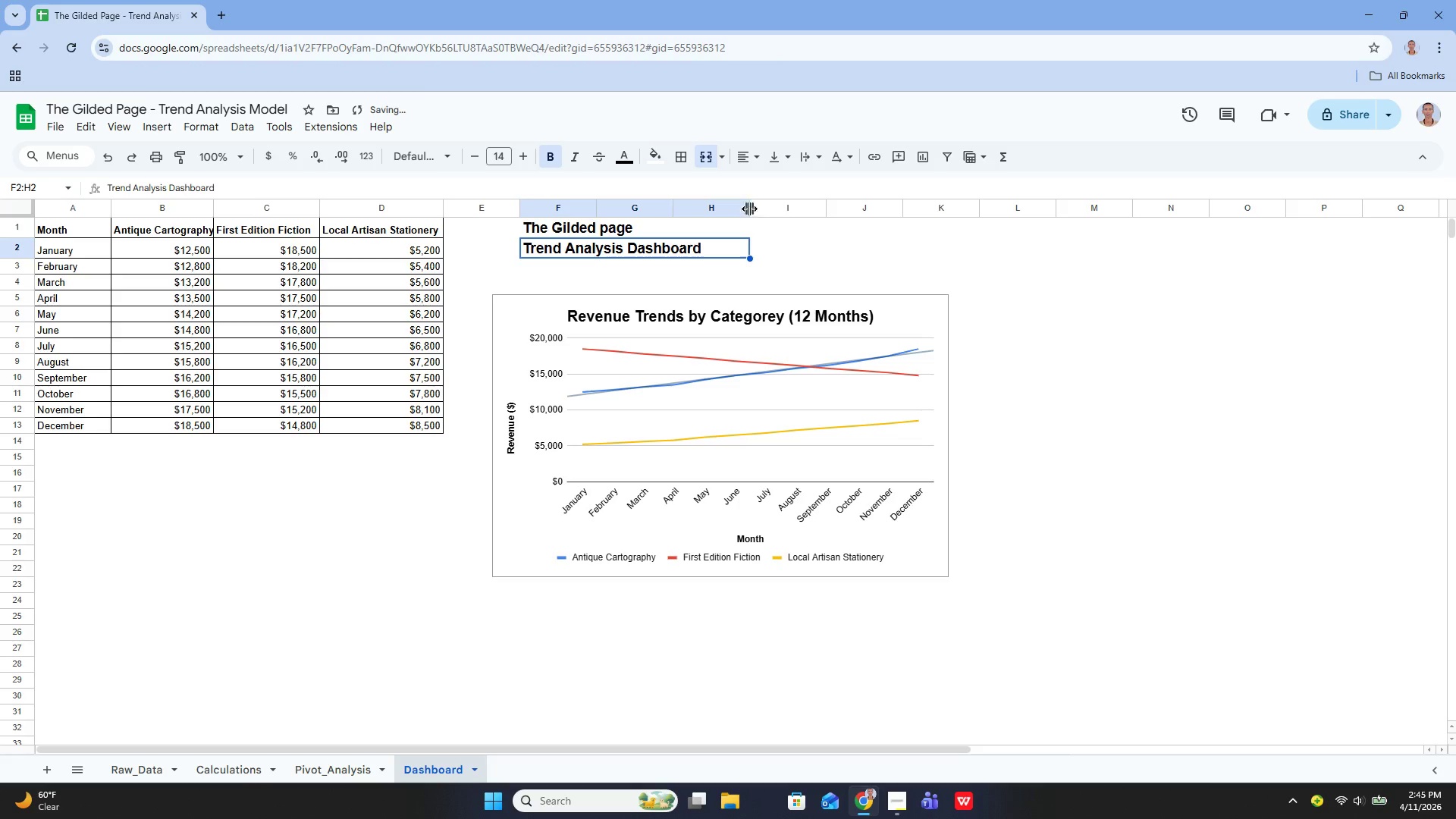 
left_click([797, 248])
 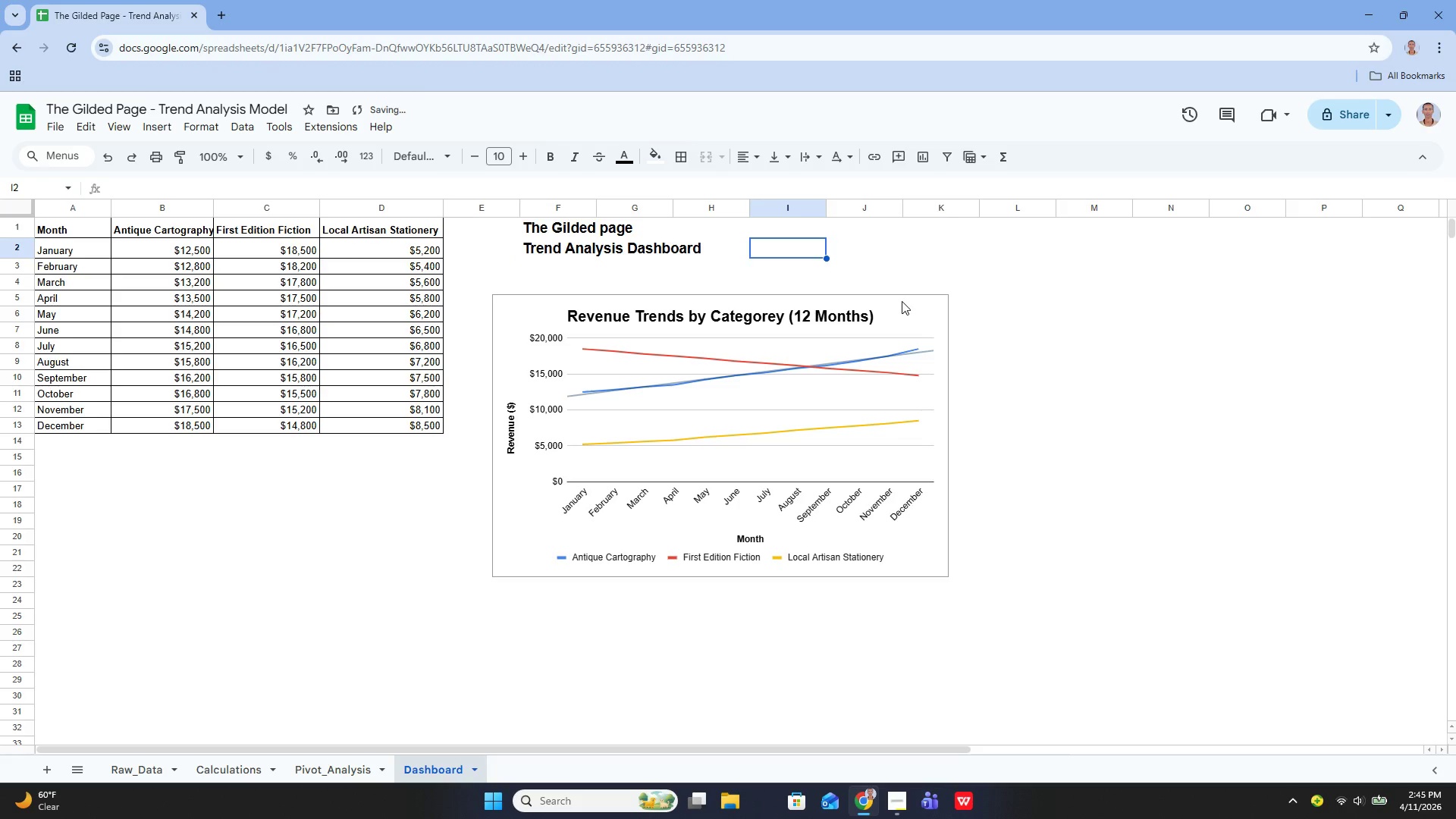 
left_click([902, 301])
 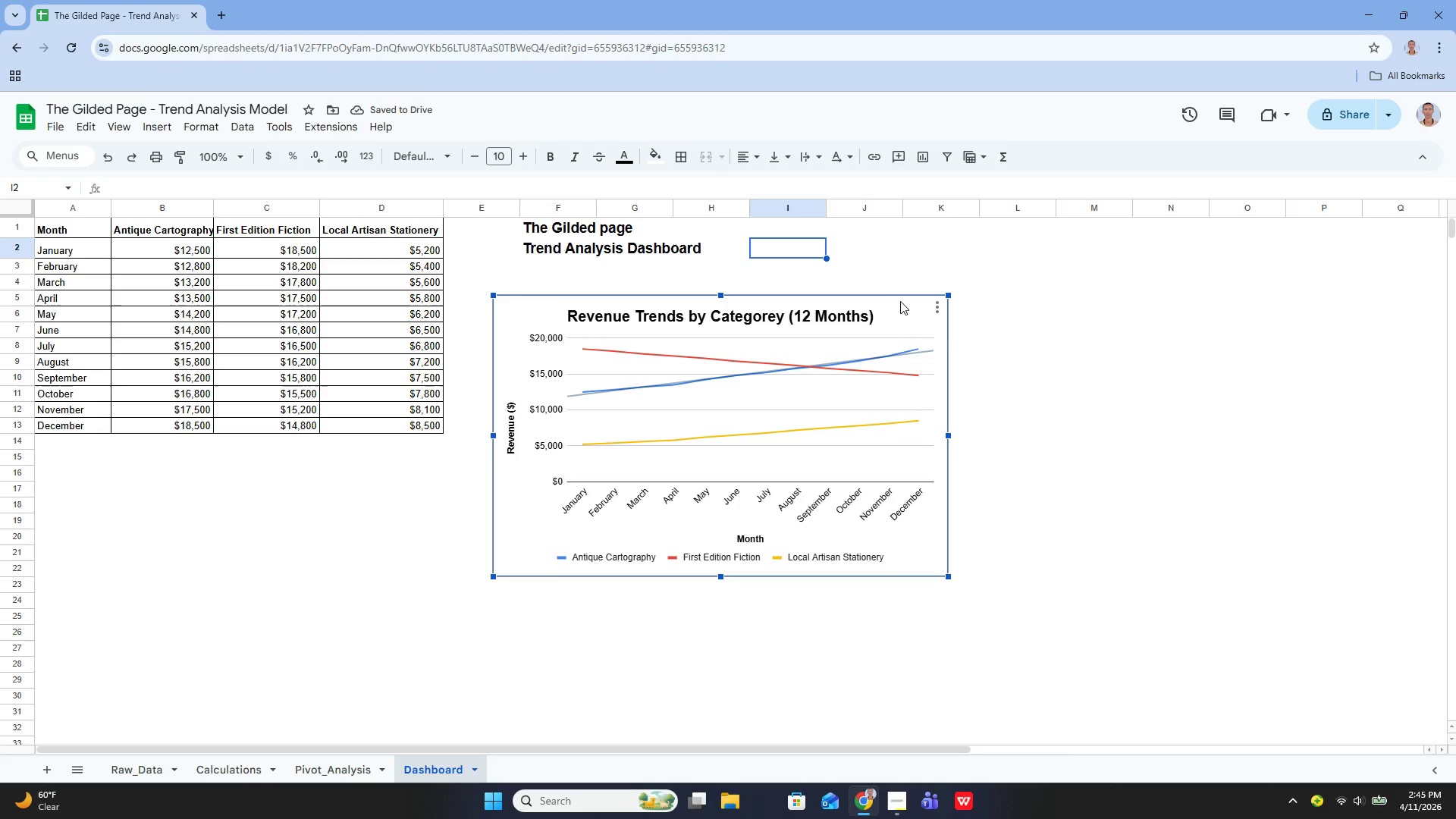 
left_click_drag(start_coordinate=[902, 301], to_coordinate=[903, 276])
 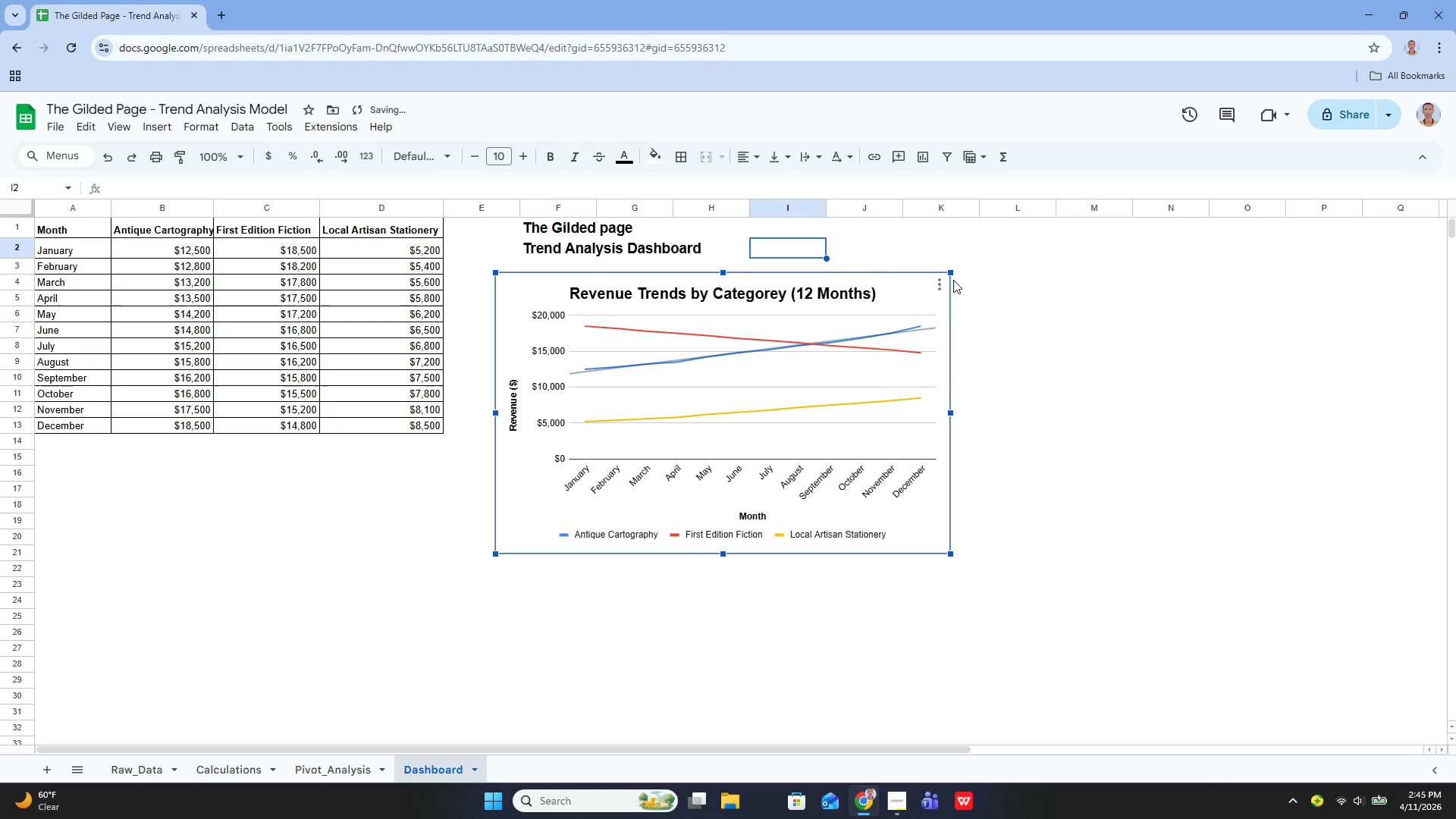 
left_click([975, 288])
 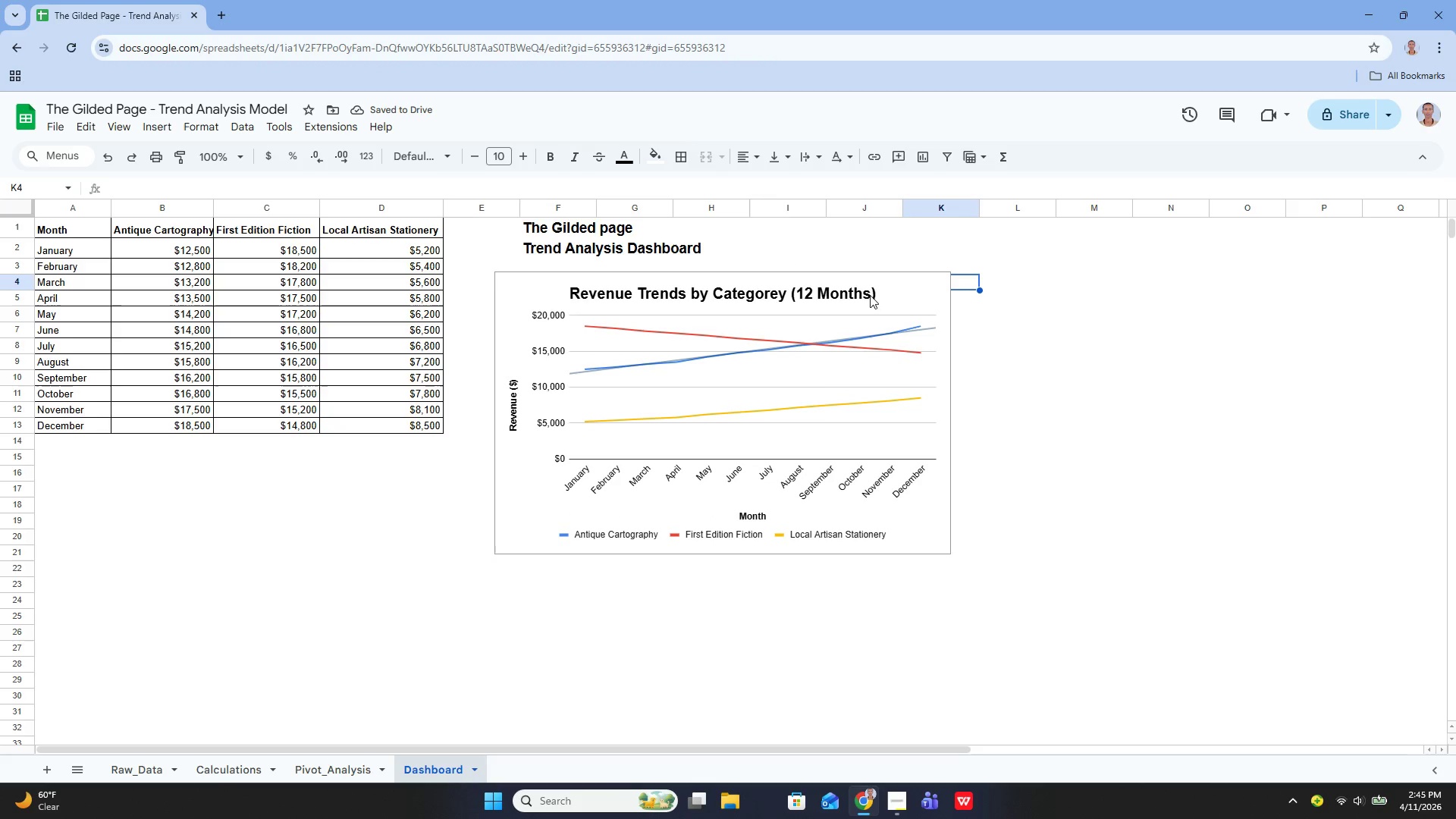 
left_click_drag(start_coordinate=[905, 286], to_coordinate=[927, 278])
 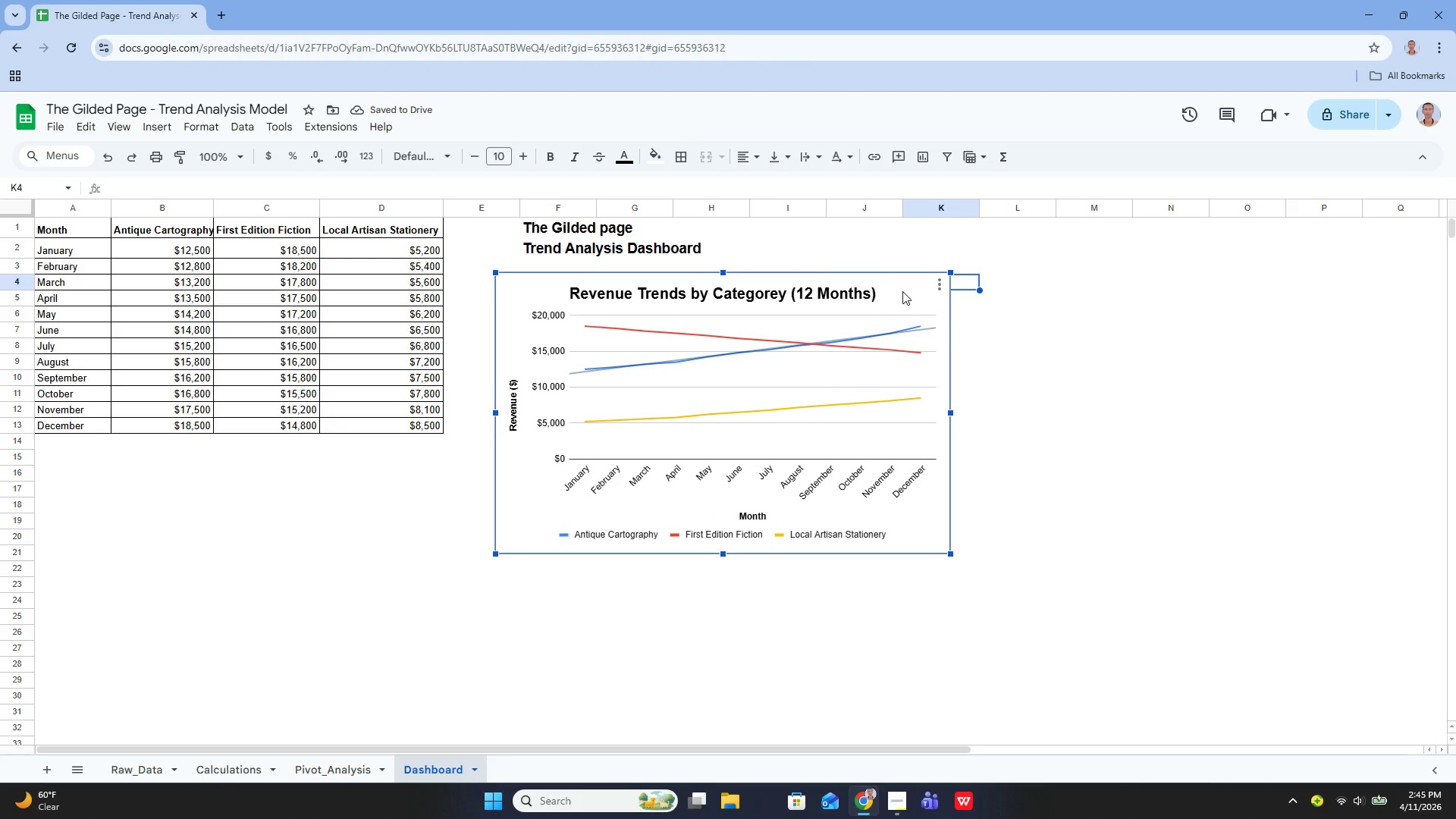 
left_click_drag(start_coordinate=[901, 291], to_coordinate=[927, 281])
 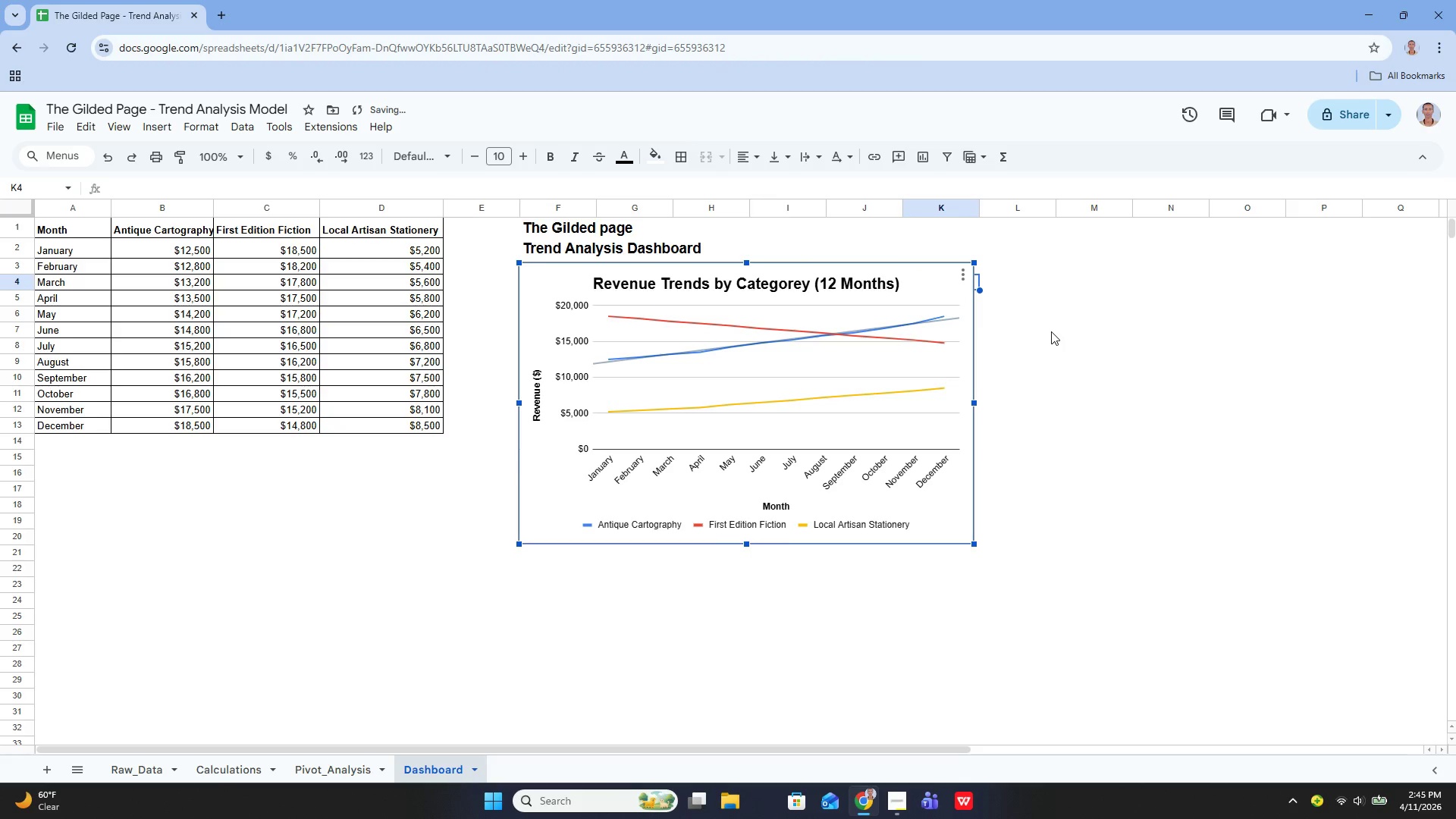 
left_click([1052, 331])
 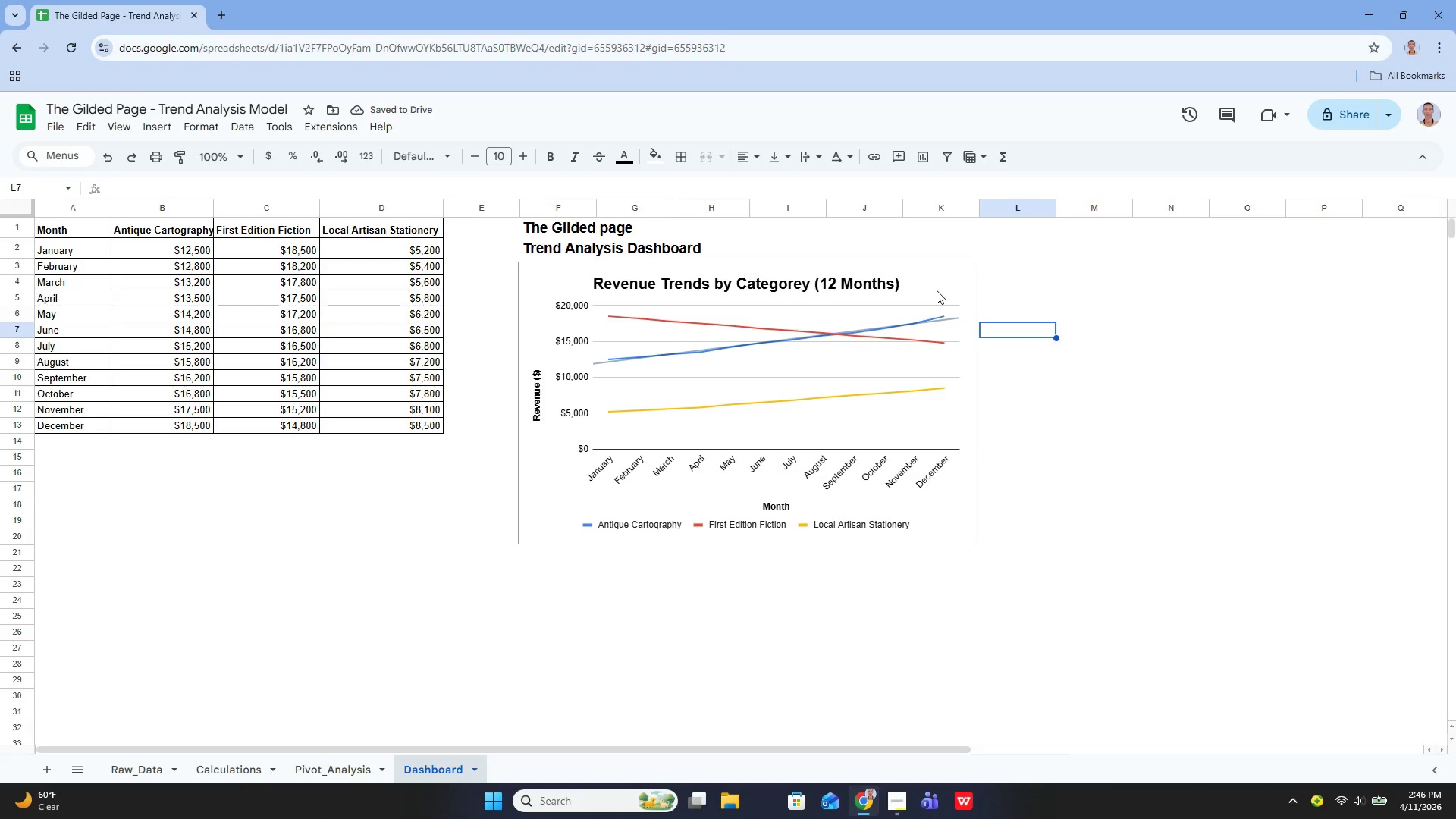 
left_click_drag(start_coordinate=[916, 277], to_coordinate=[933, 284])
 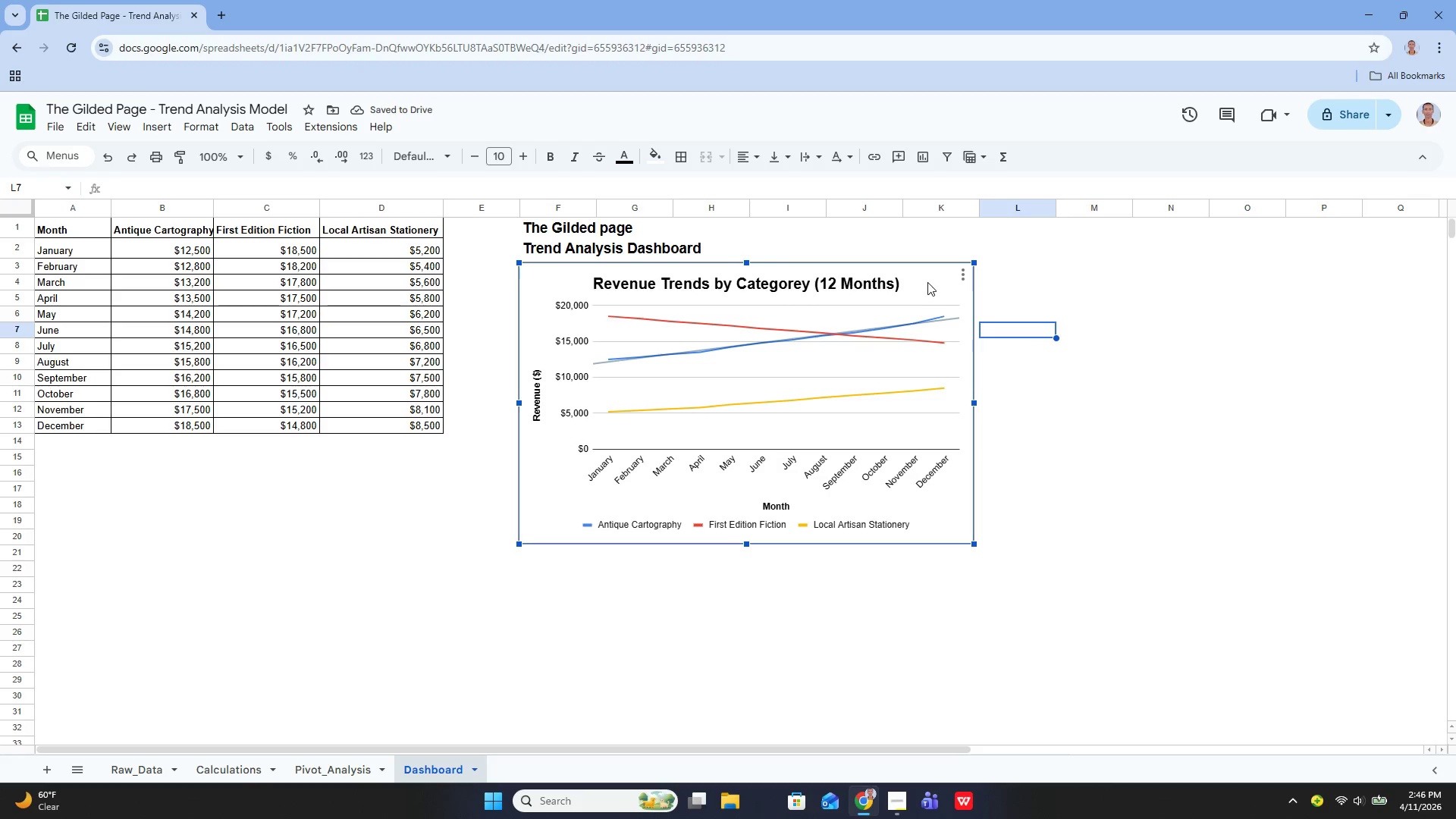 
left_click([927, 282])
 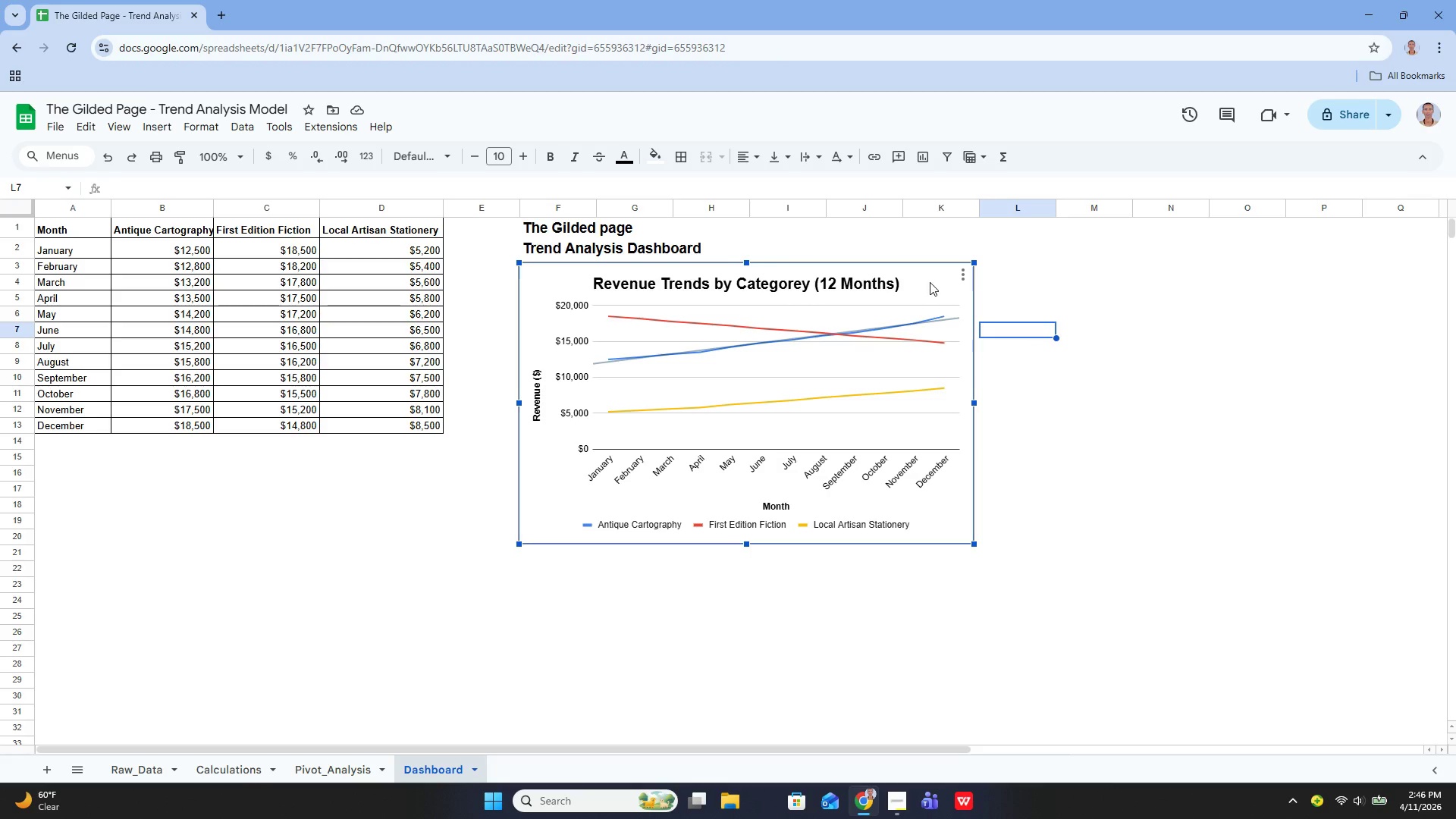 
left_click_drag(start_coordinate=[928, 282], to_coordinate=[936, 287])
 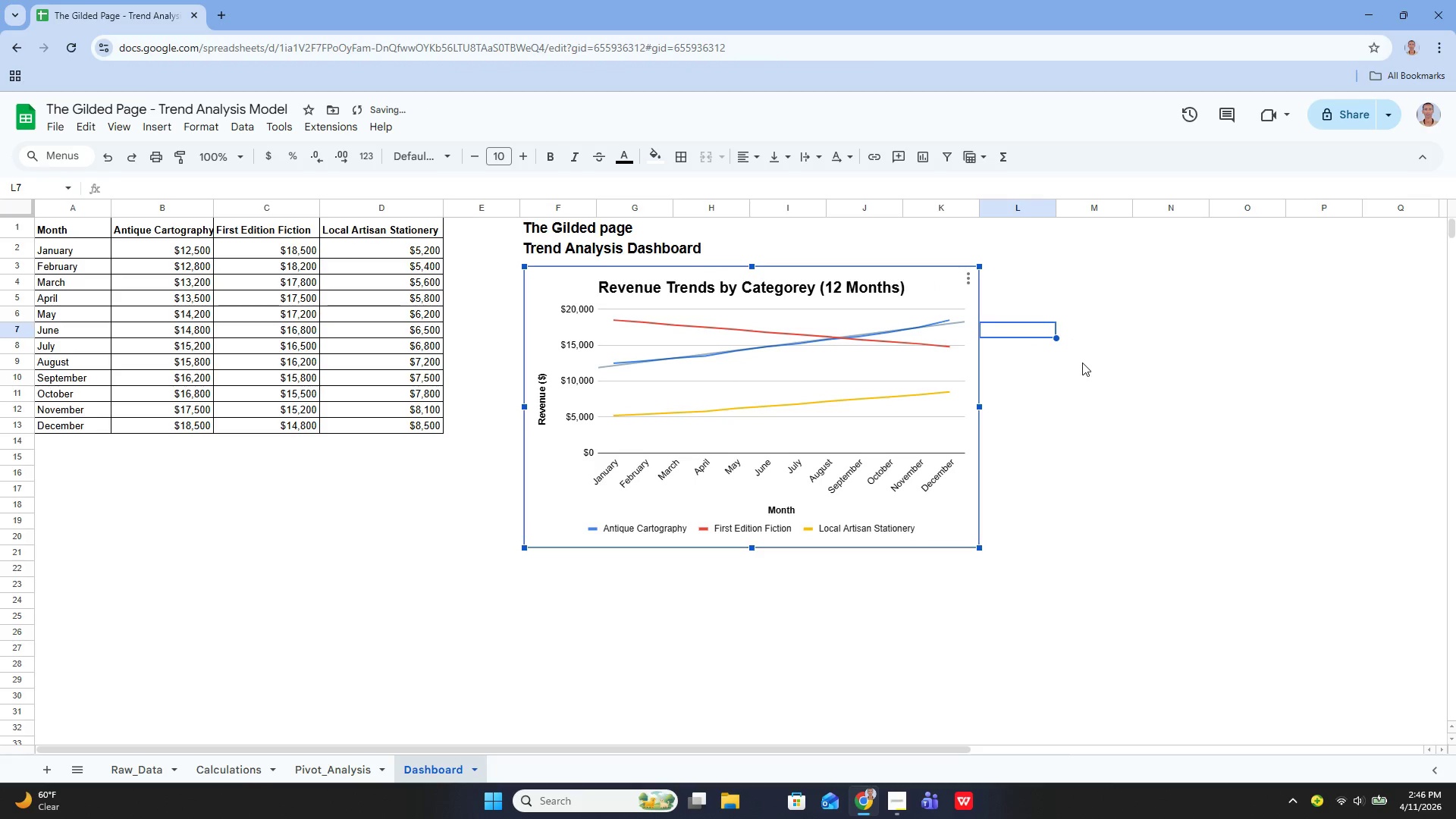 
left_click([1083, 362])
 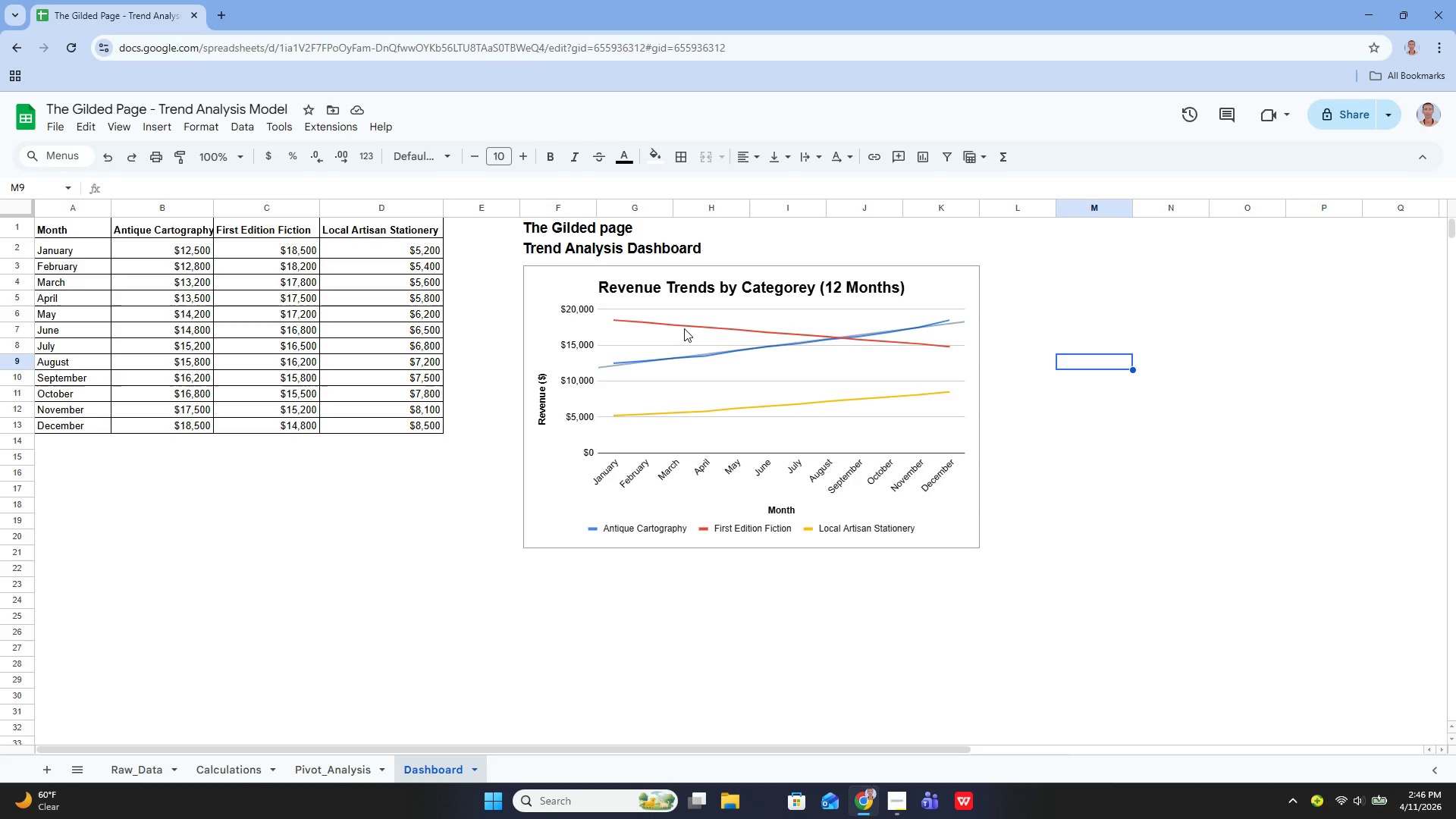 
wait(47.72)
 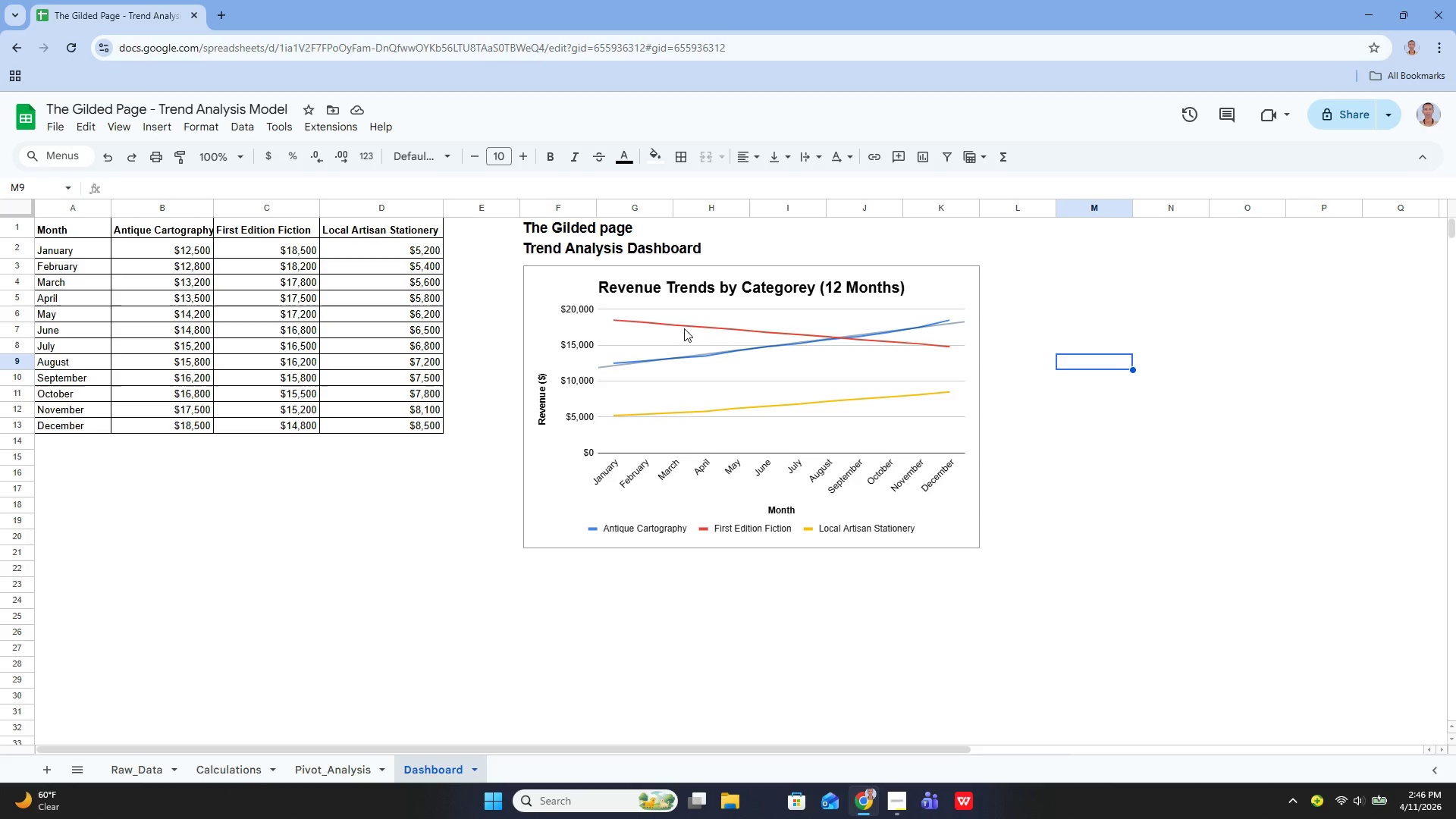 
left_click_drag(start_coordinate=[152, 767], to_coordinate=[152, 771])
 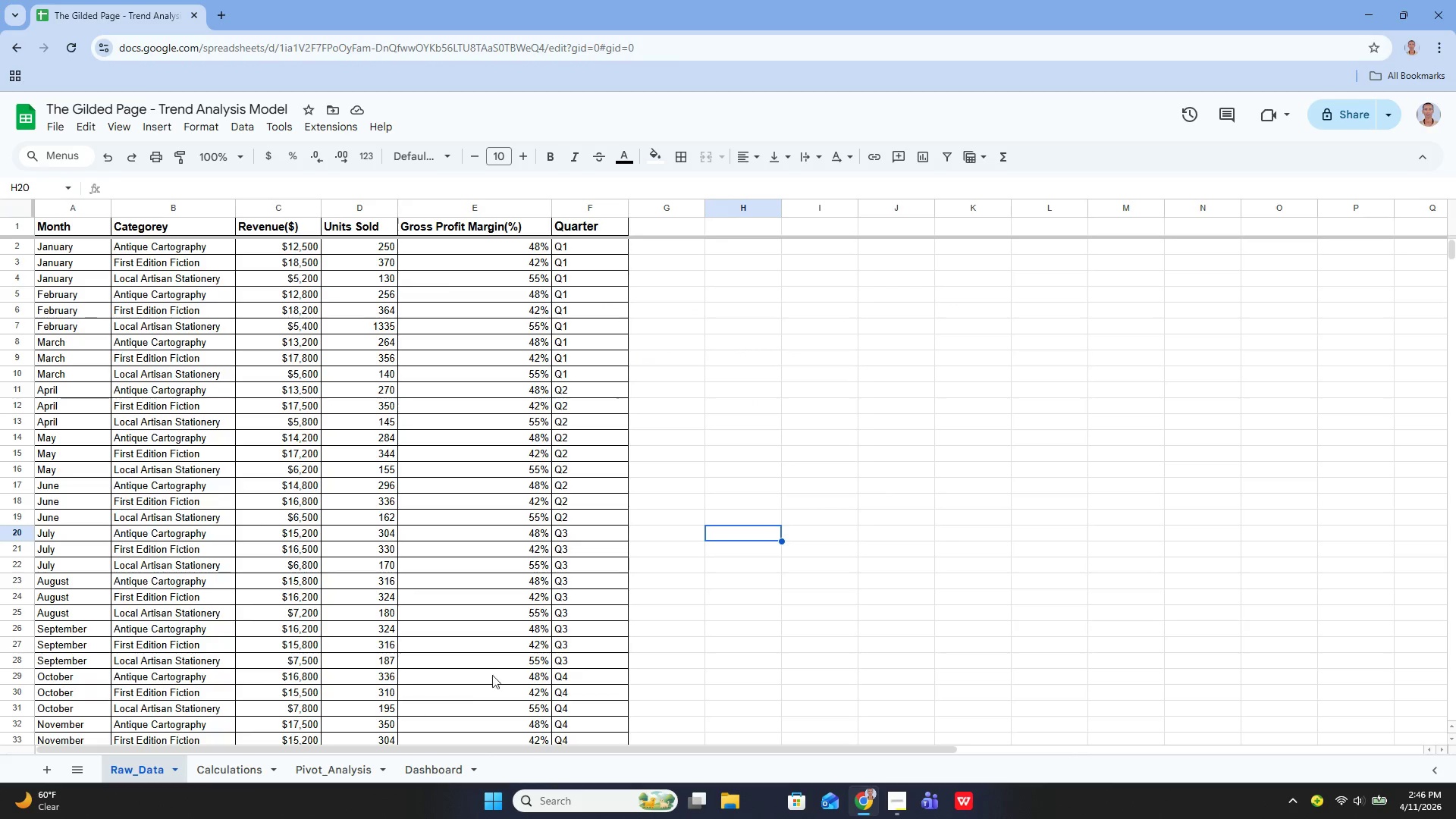 
scroll: coordinate [505, 628], scroll_direction: up, amount: 2.0
 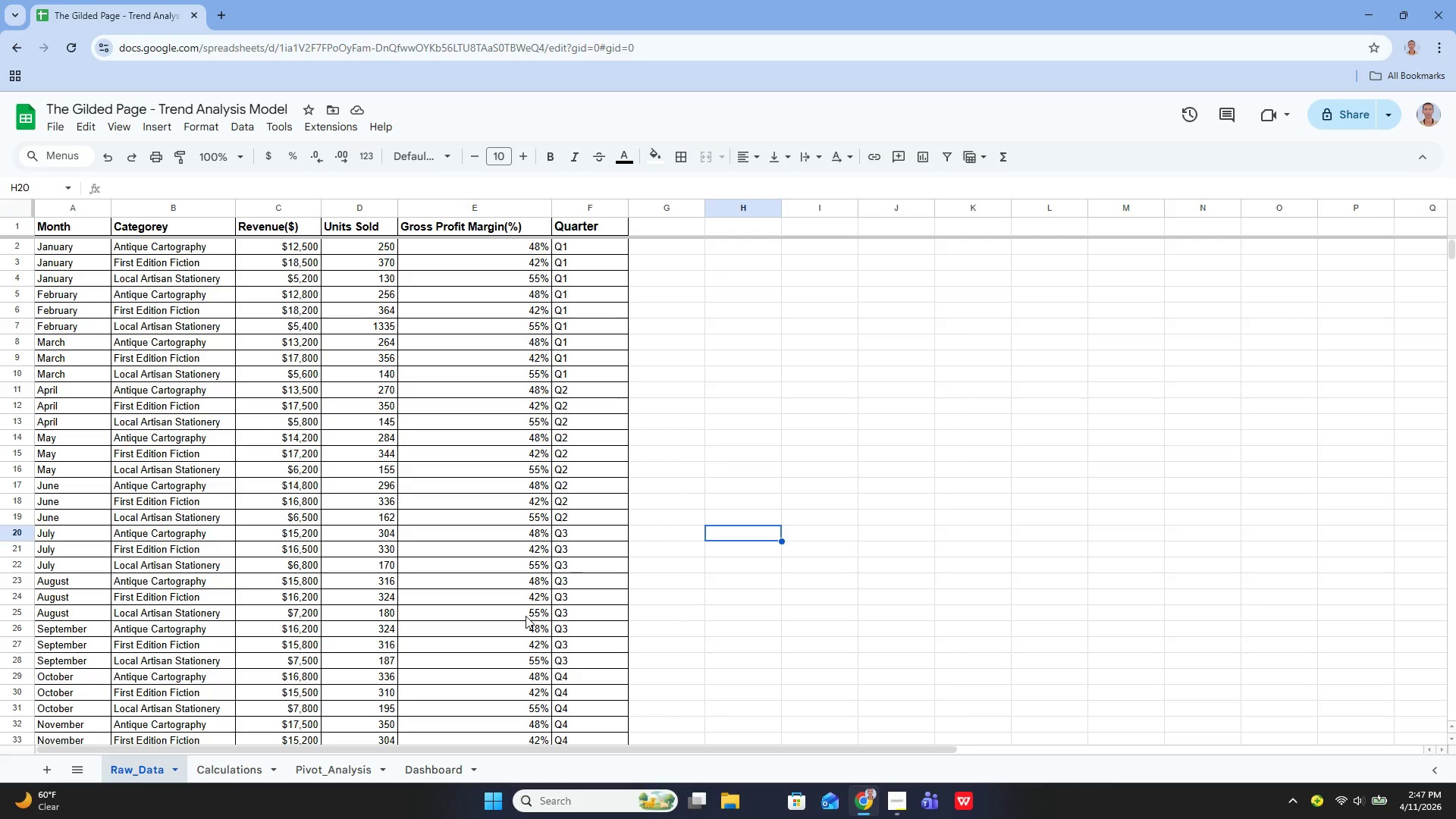 
wait(39.88)
 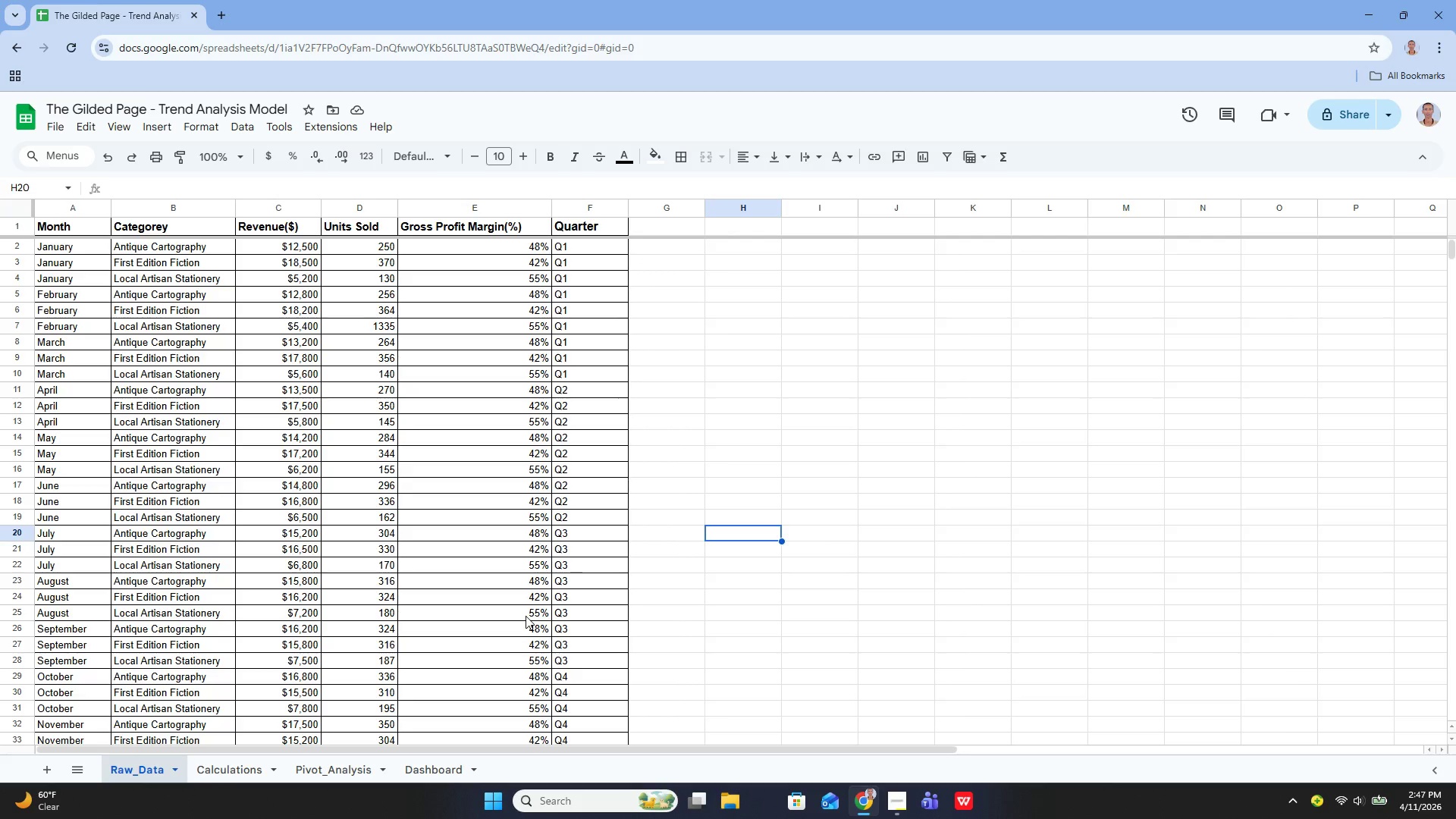 
left_click([671, 229])
 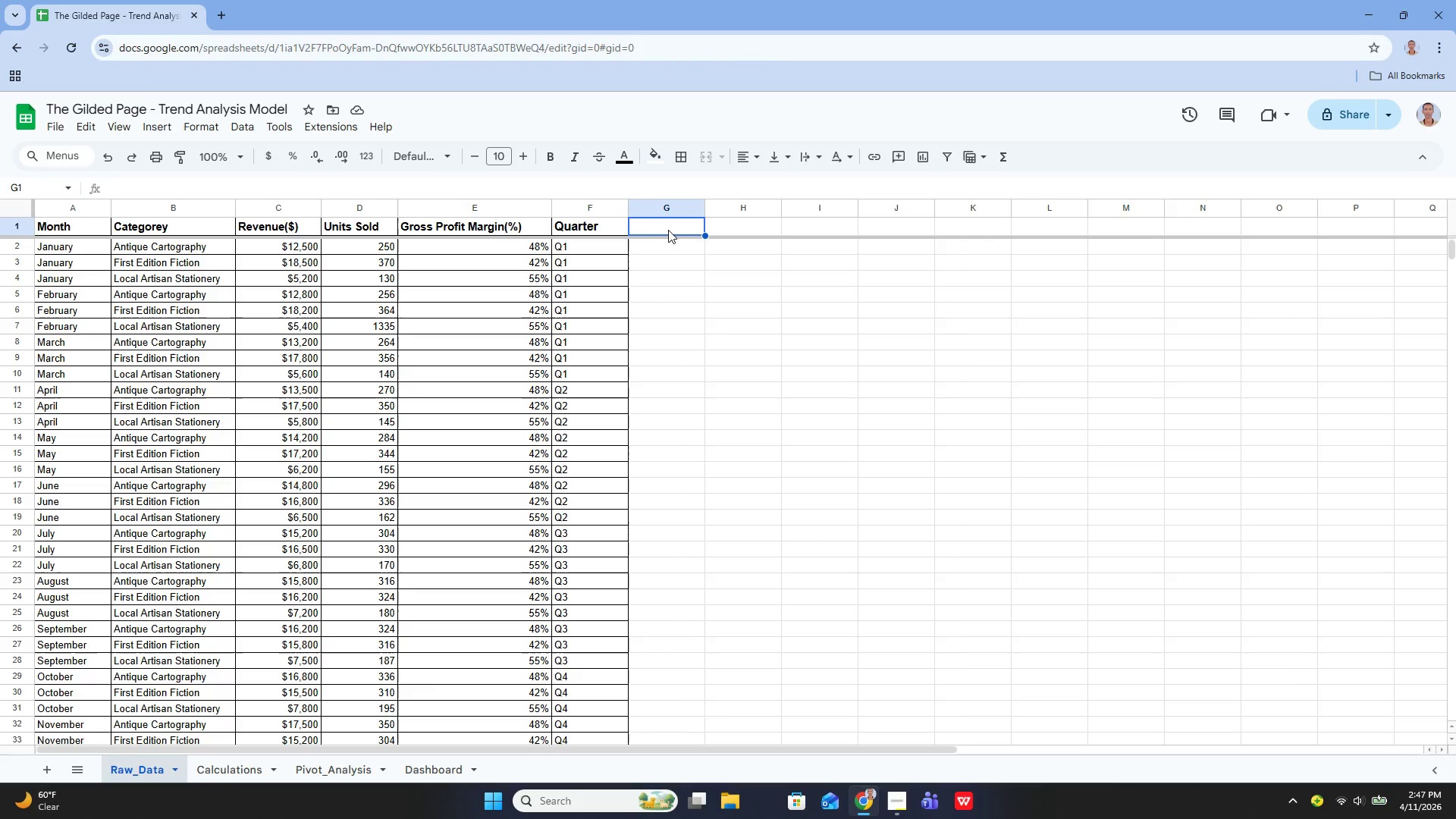 
key(Enter)
 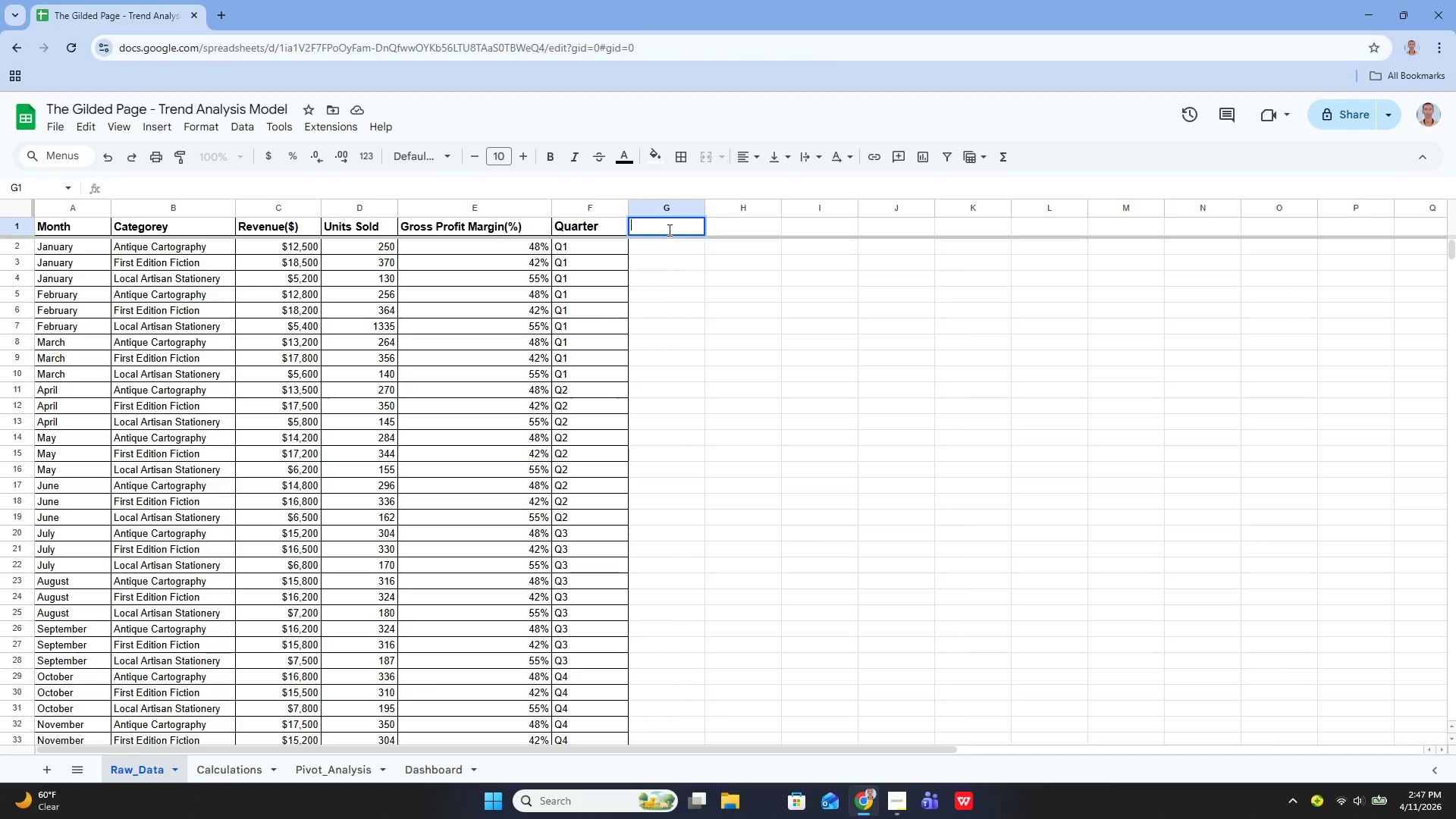 
type(Revenue Drop $)
key(Backspace)
type(%)
 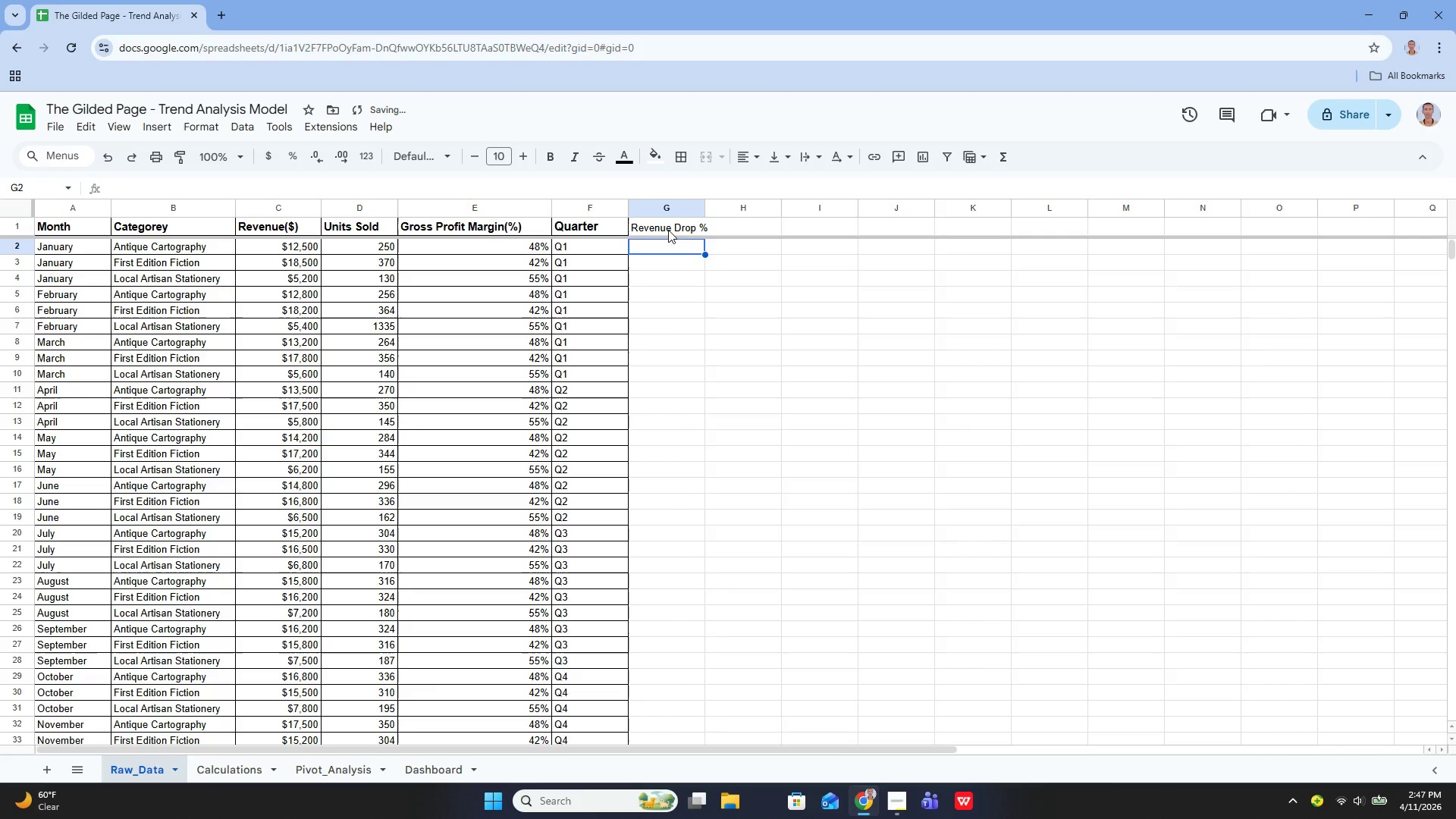 
 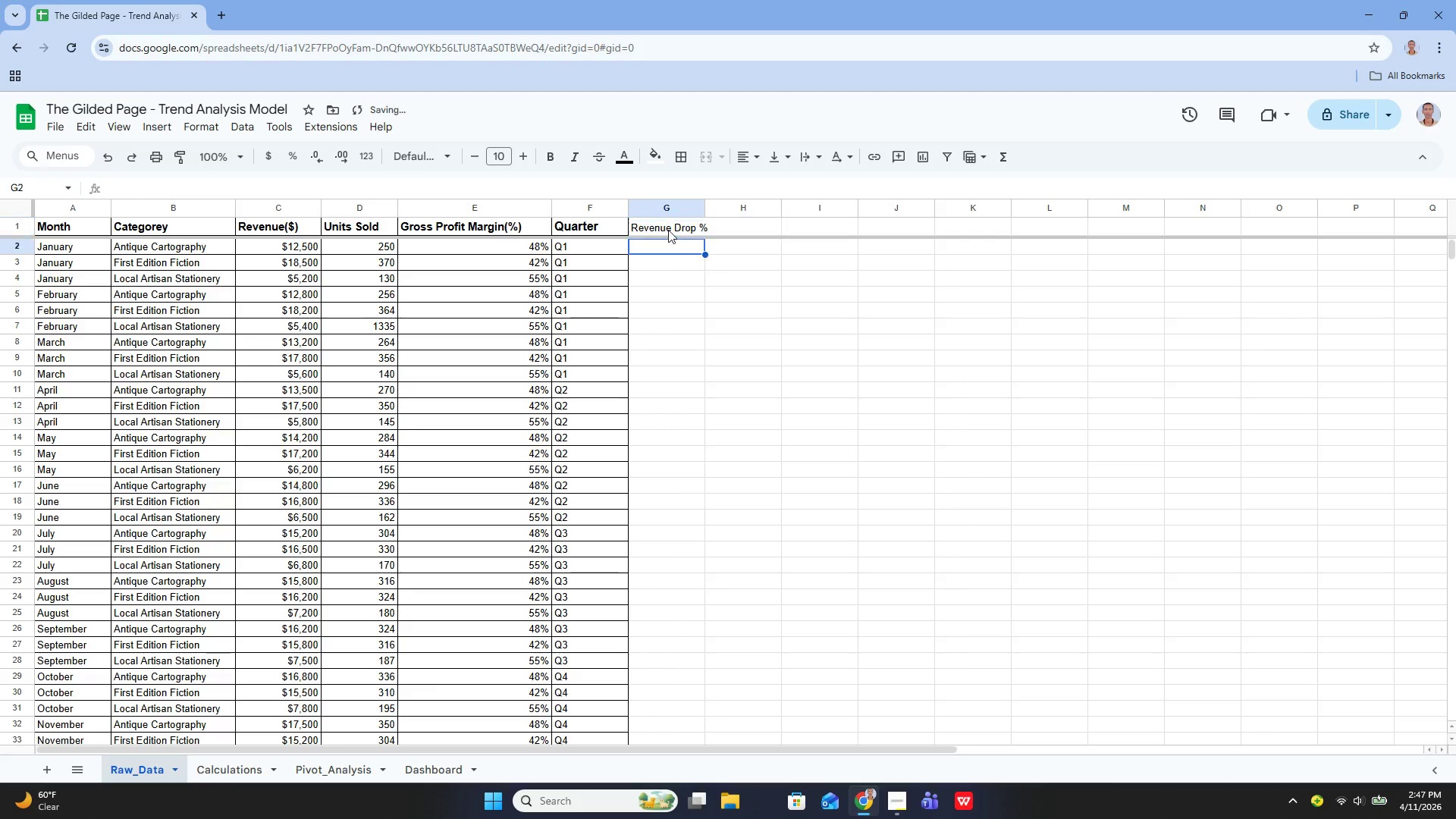 
key(Enter)
 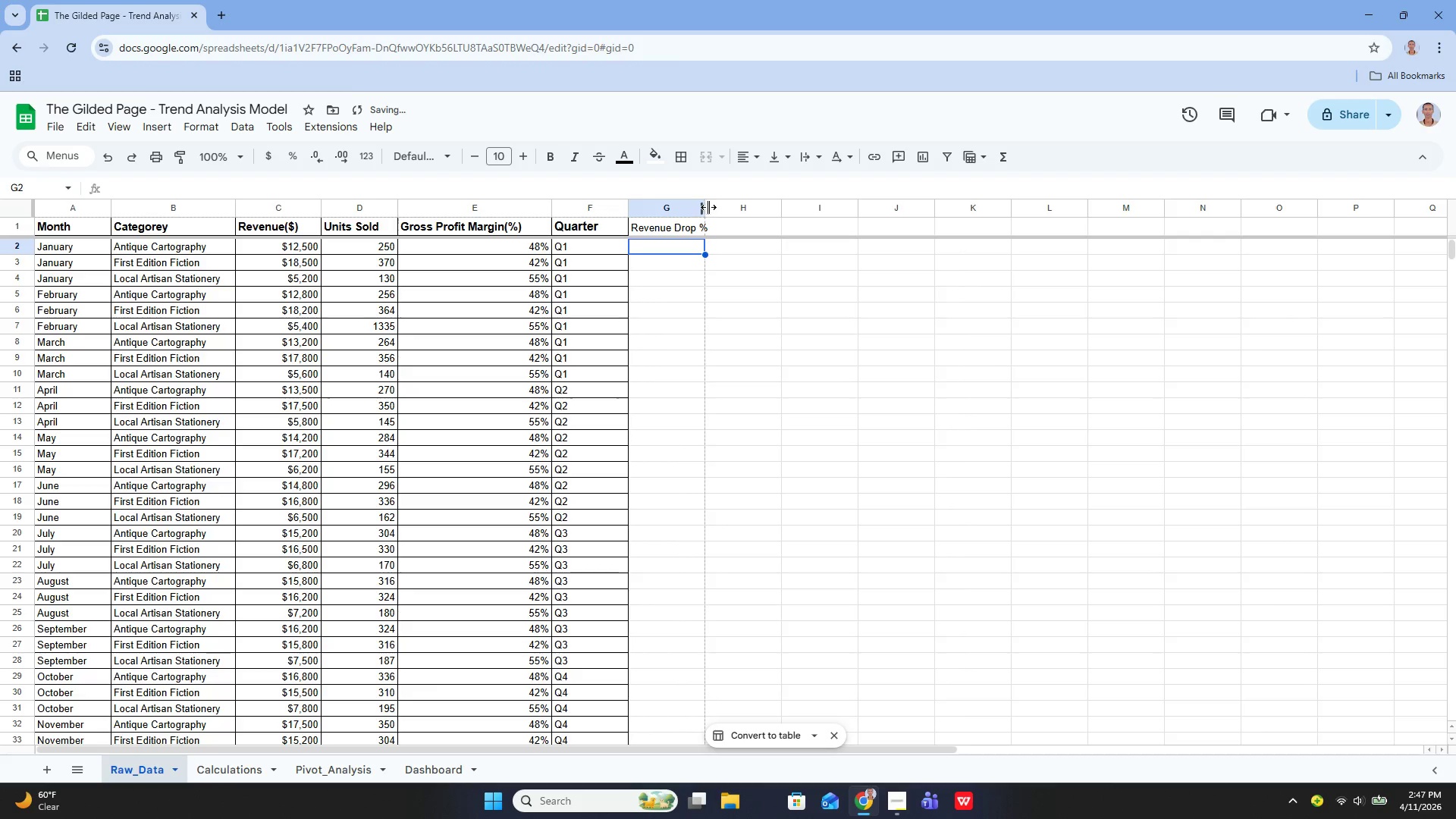 
left_click_drag(start_coordinate=[701, 204], to_coordinate=[719, 208])
 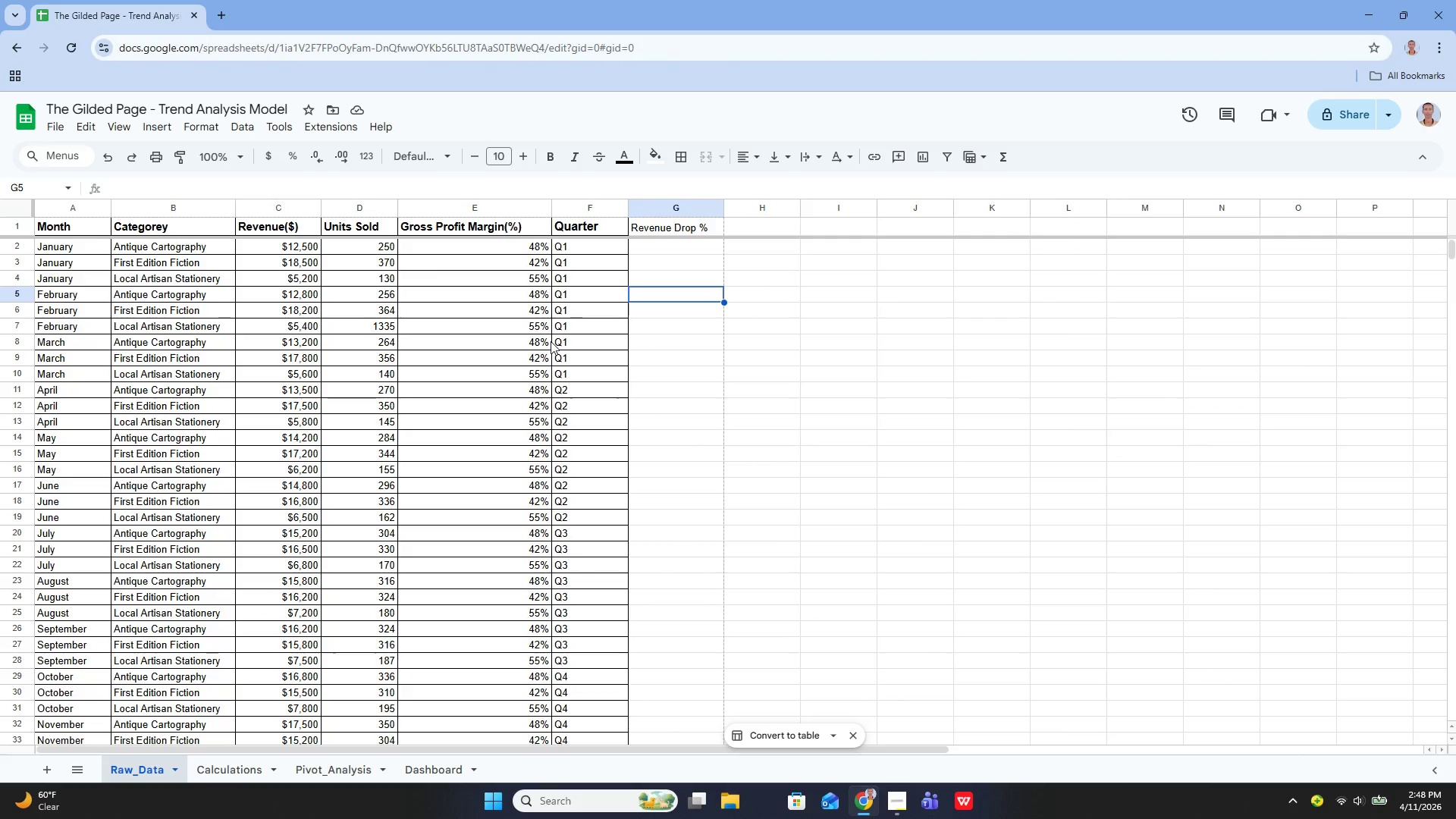 
wait(32.11)
 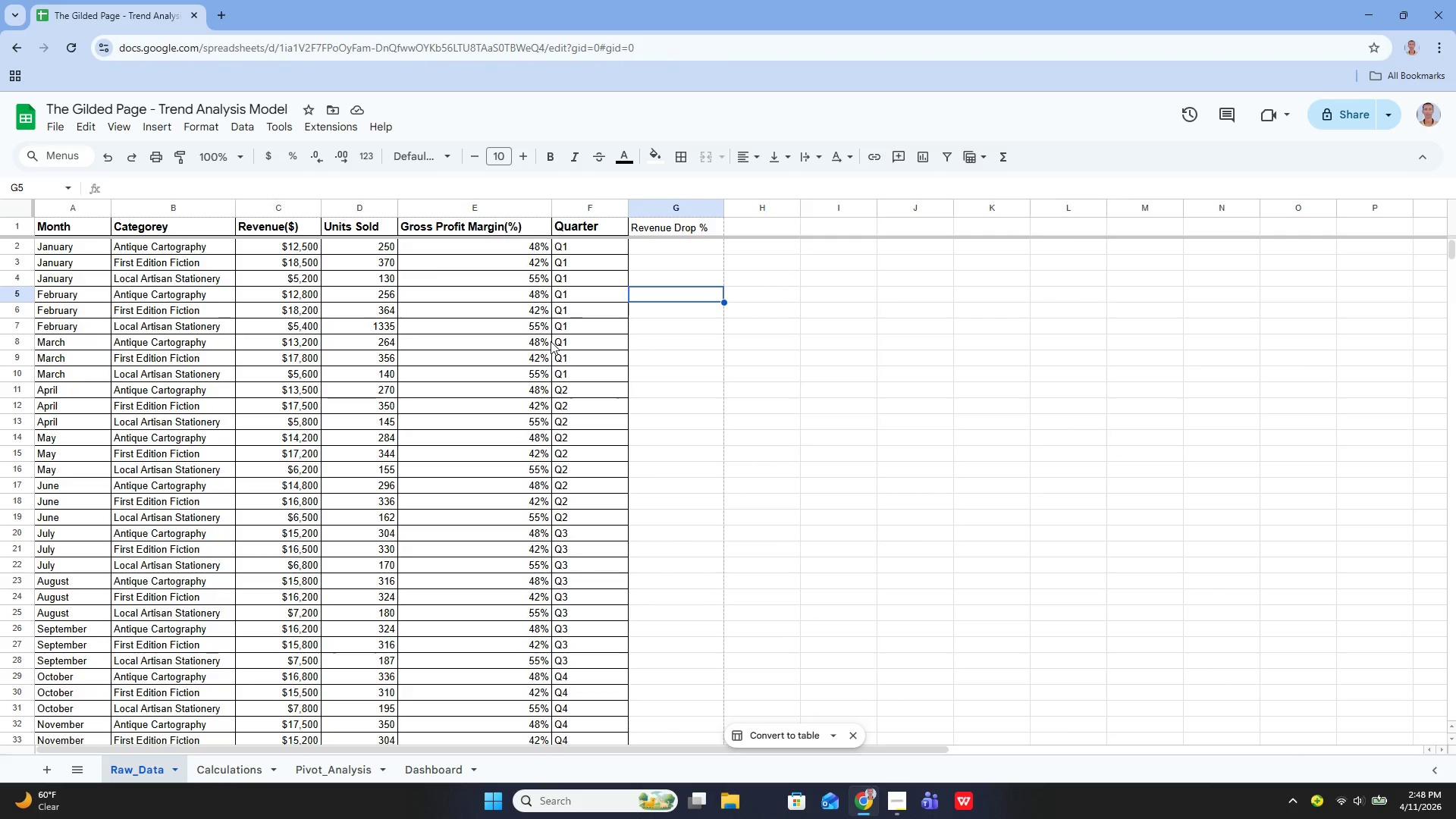 
left_click([244, 770])
 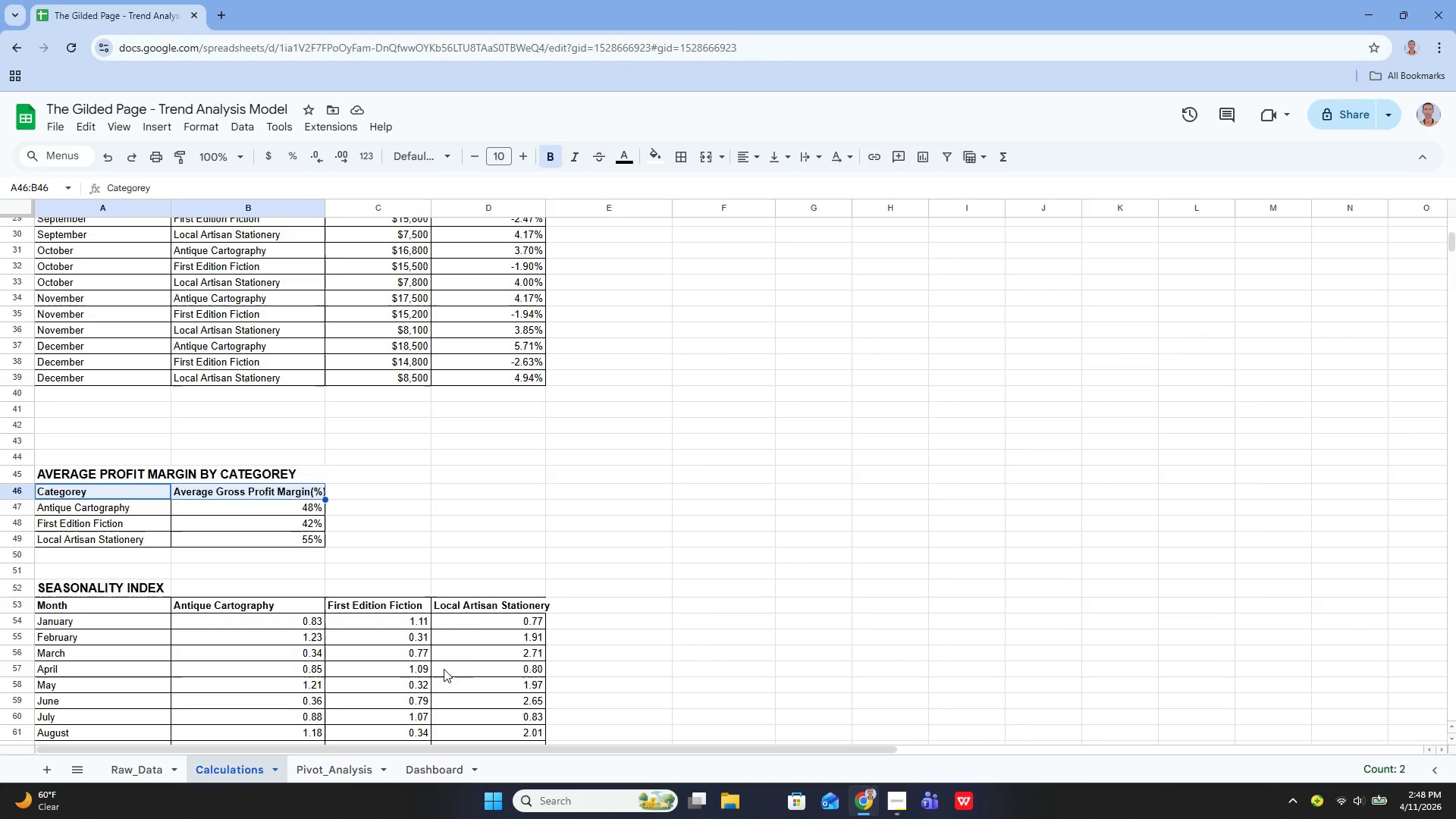 
scroll: coordinate [501, 643], scroll_direction: up, amount: 7.0
 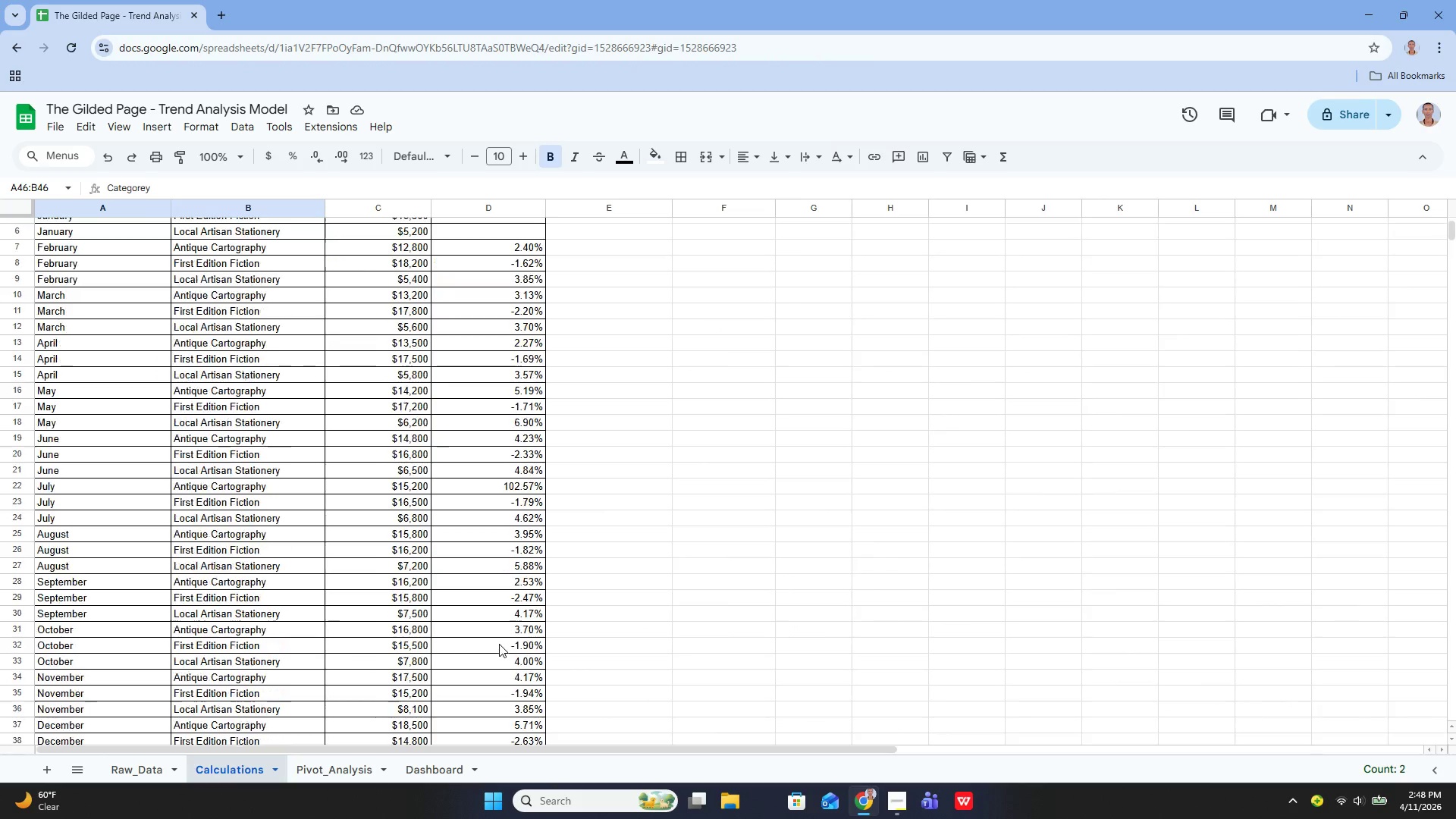 
scroll: coordinate [490, 648], scroll_direction: down, amount: 4.0
 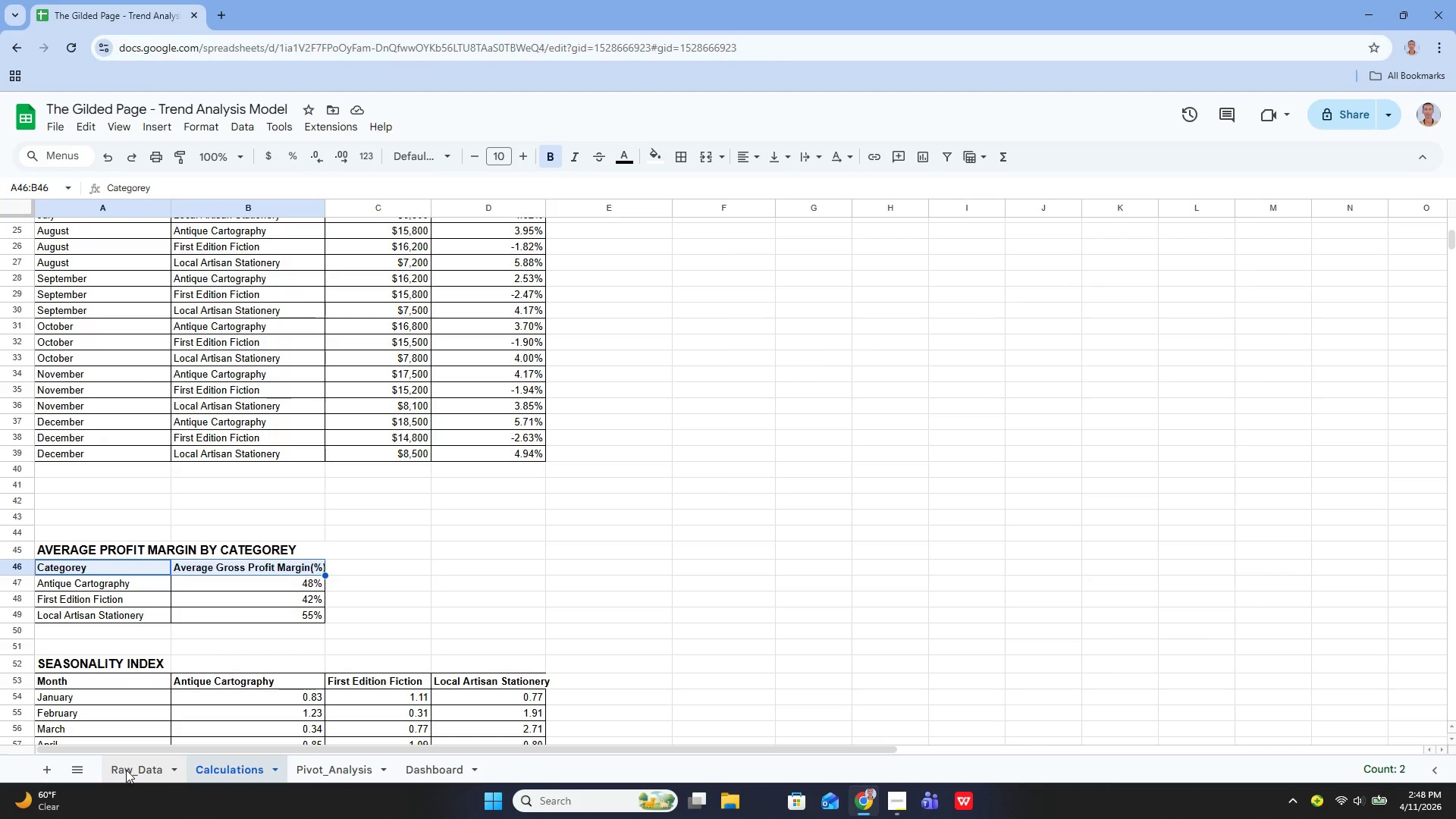 
left_click([126, 770])
 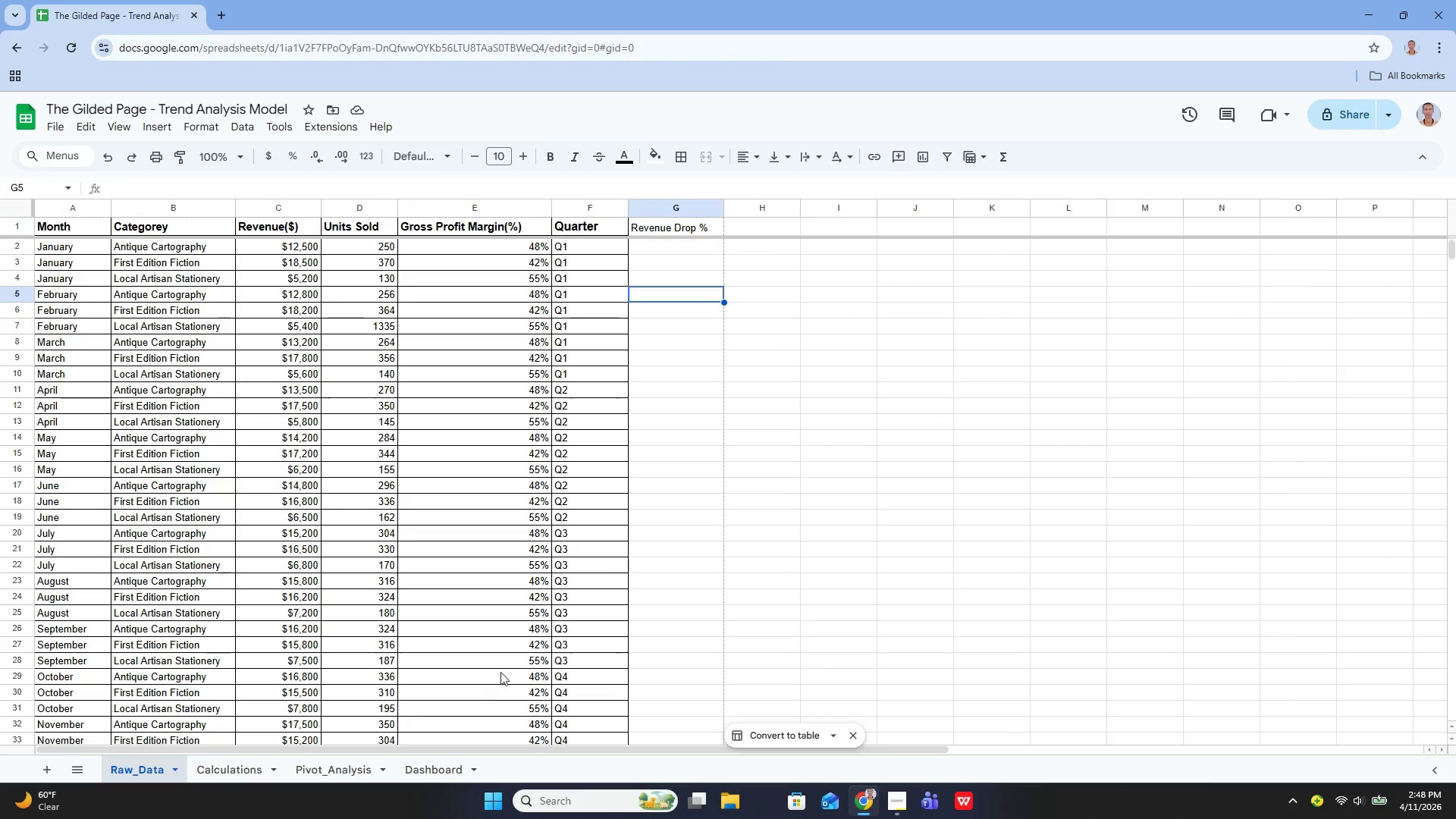 
scroll: coordinate [529, 649], scroll_direction: none, amount: 0.0
 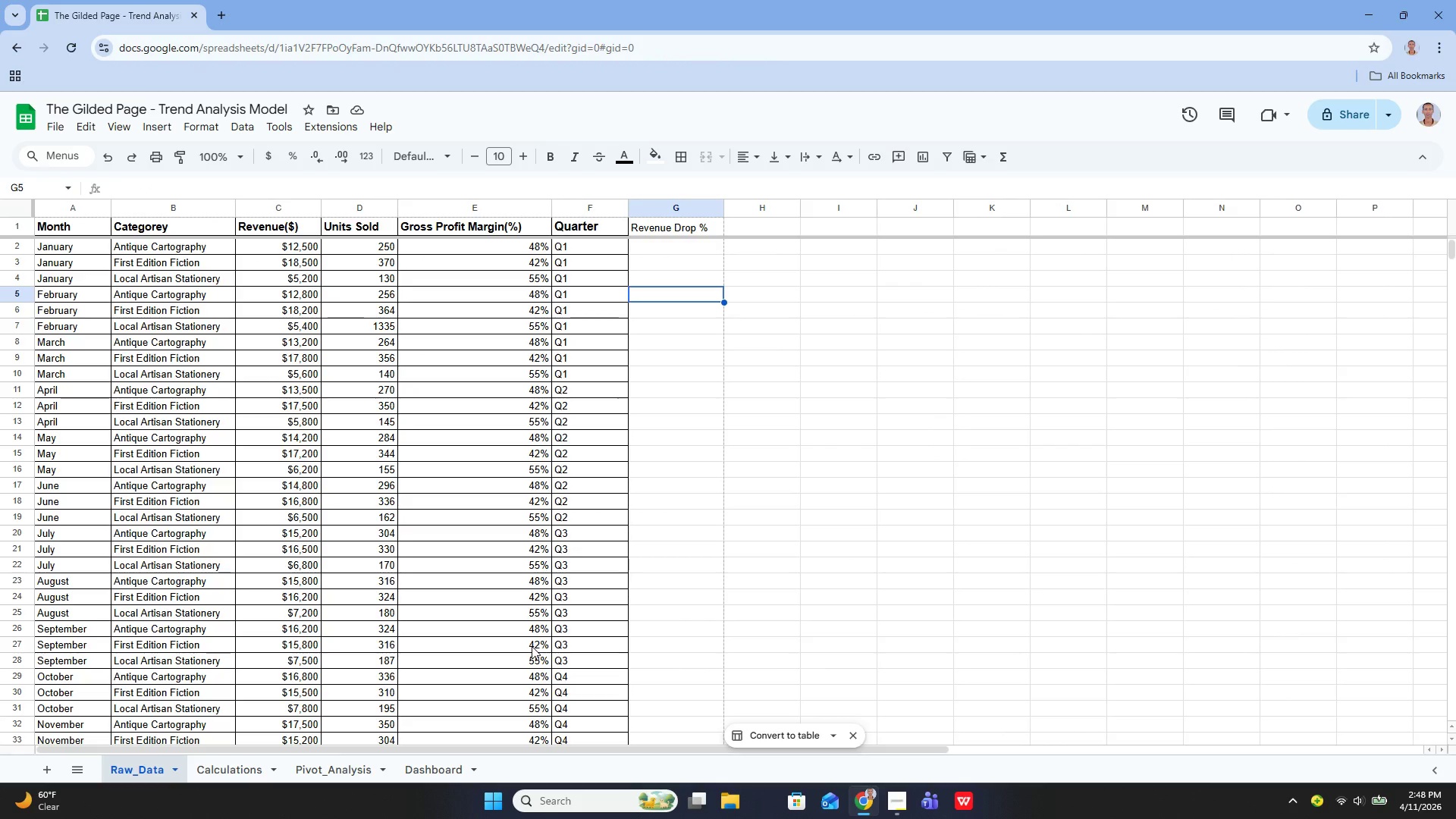 
wait(11.1)
 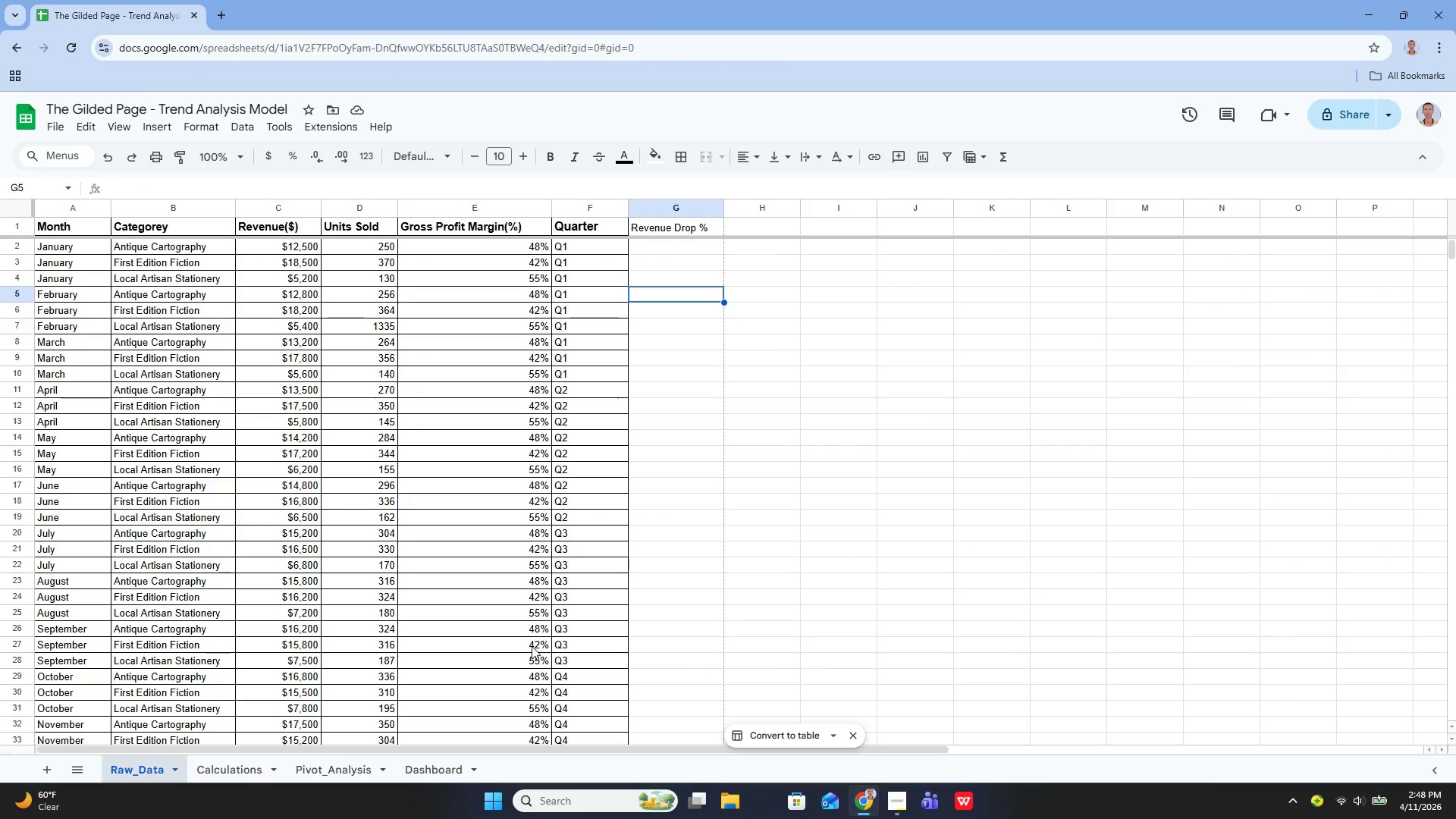 
key(Enter)
 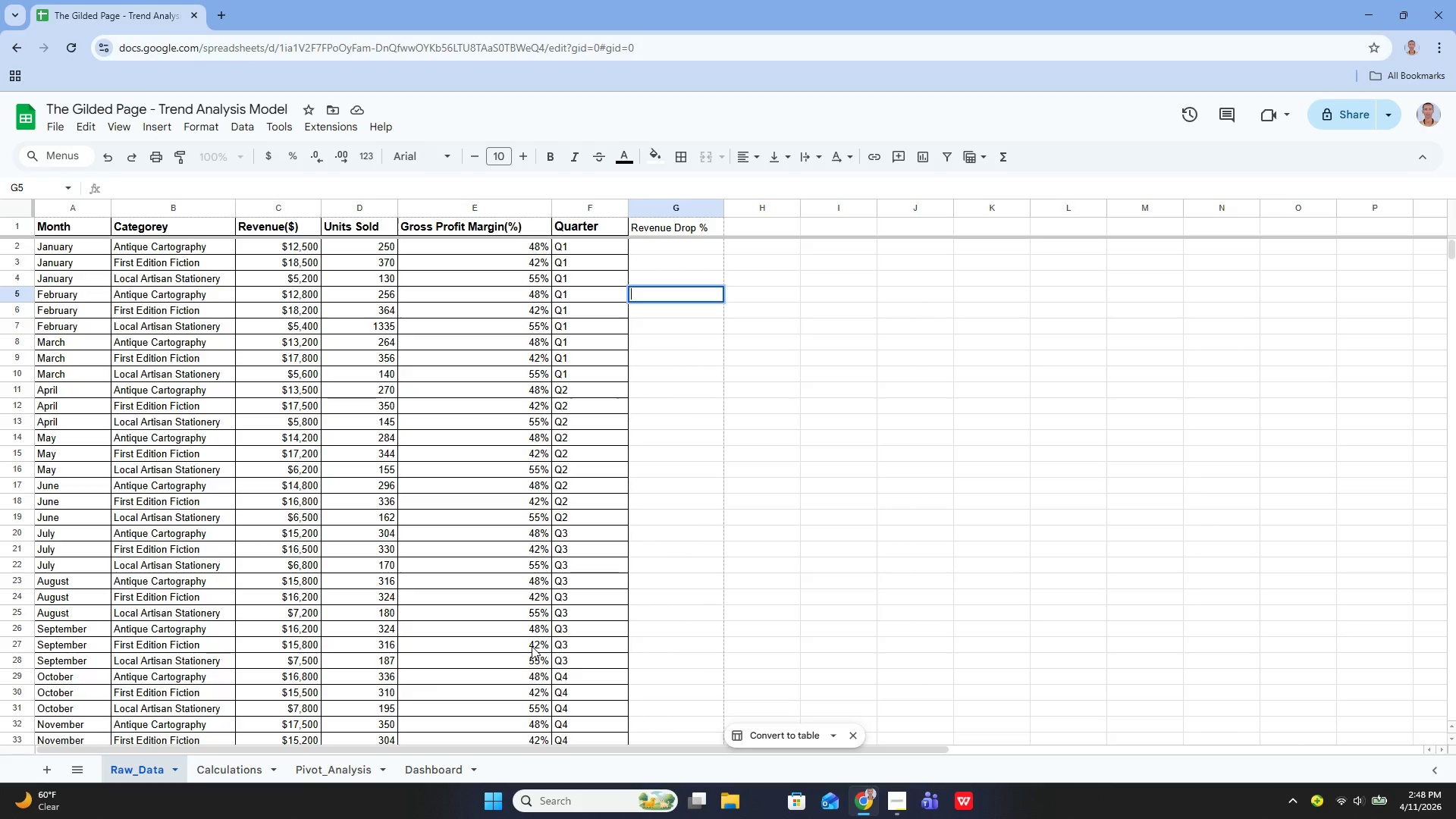 
type(=IFERROR(()
 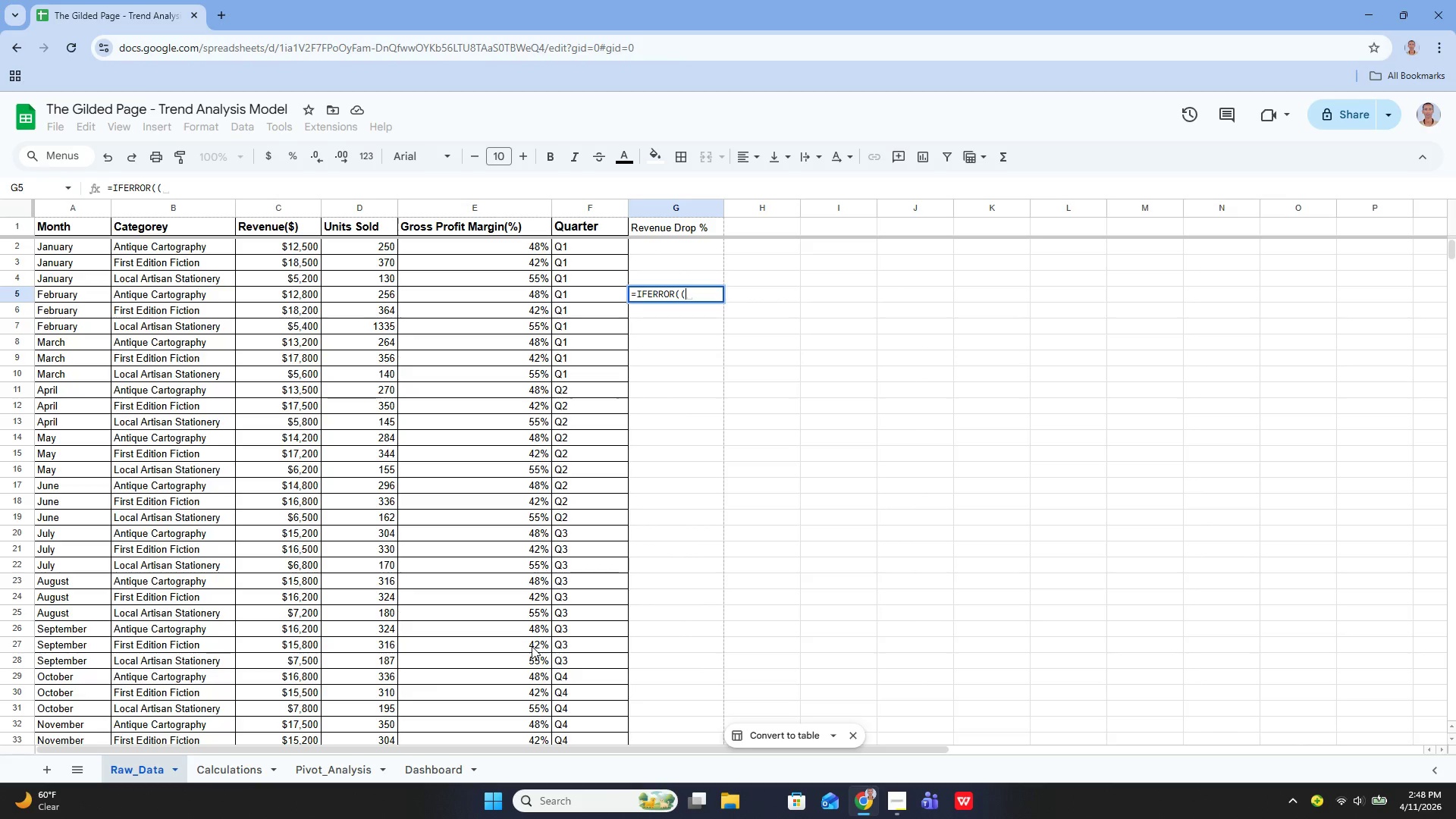 
type(C5-C2)
key(Backspace)
key(Backspace)
key(Backspace)
key(Backspace)
type(5-C2()
key(Backspace)
type()/C2)
 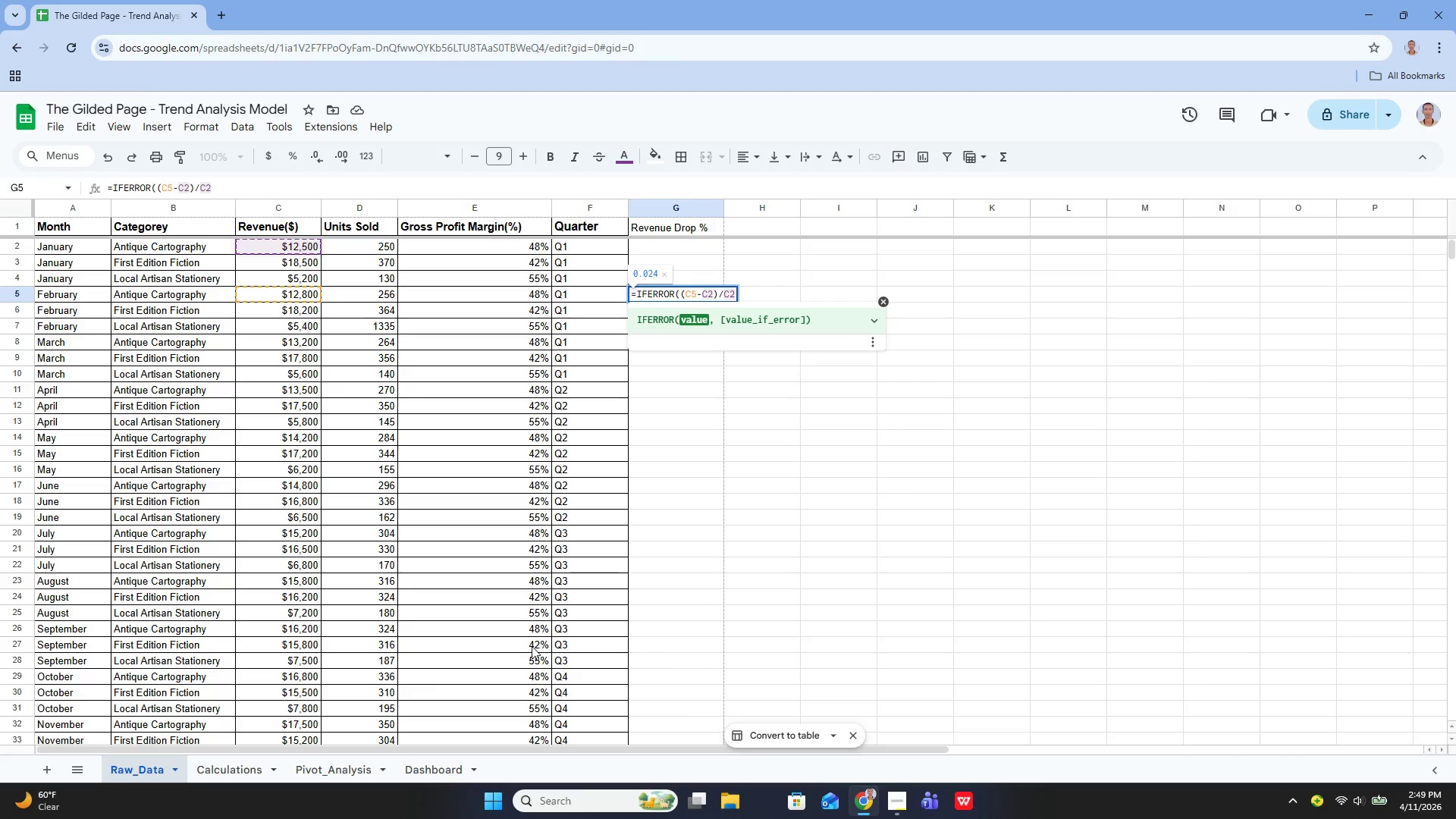 
key(Comma)
 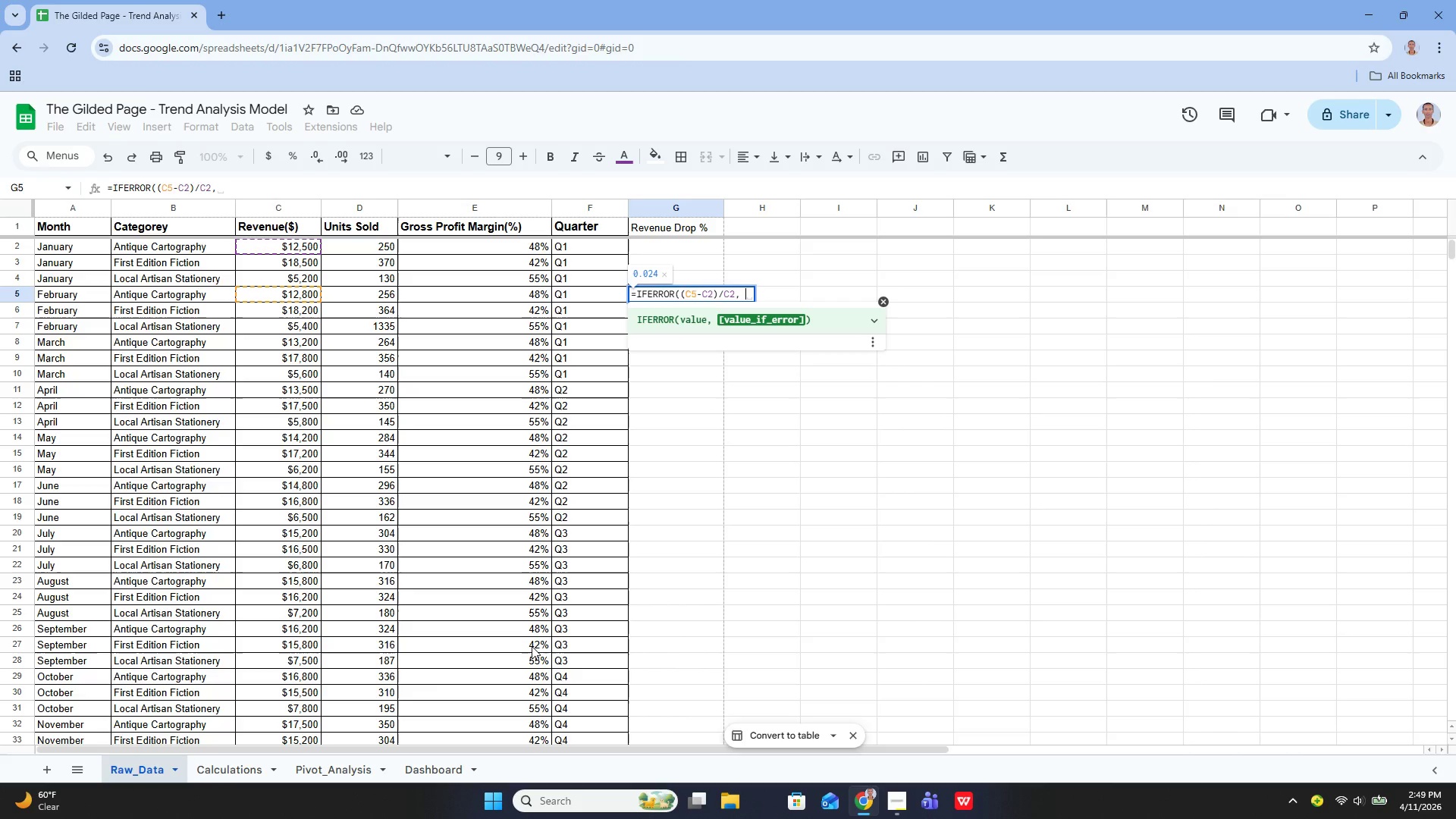 
key(Space)
 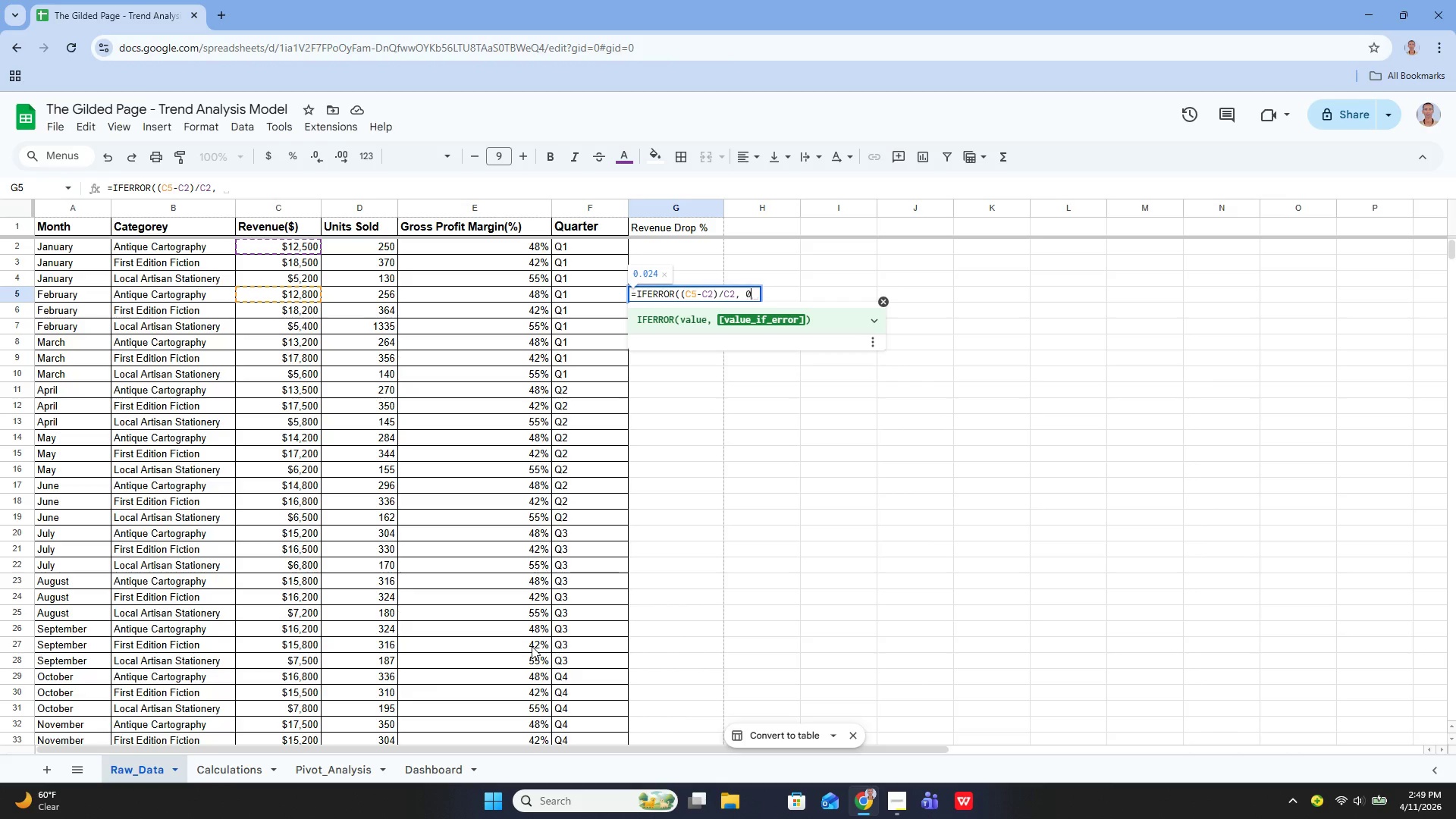 
key(0)
 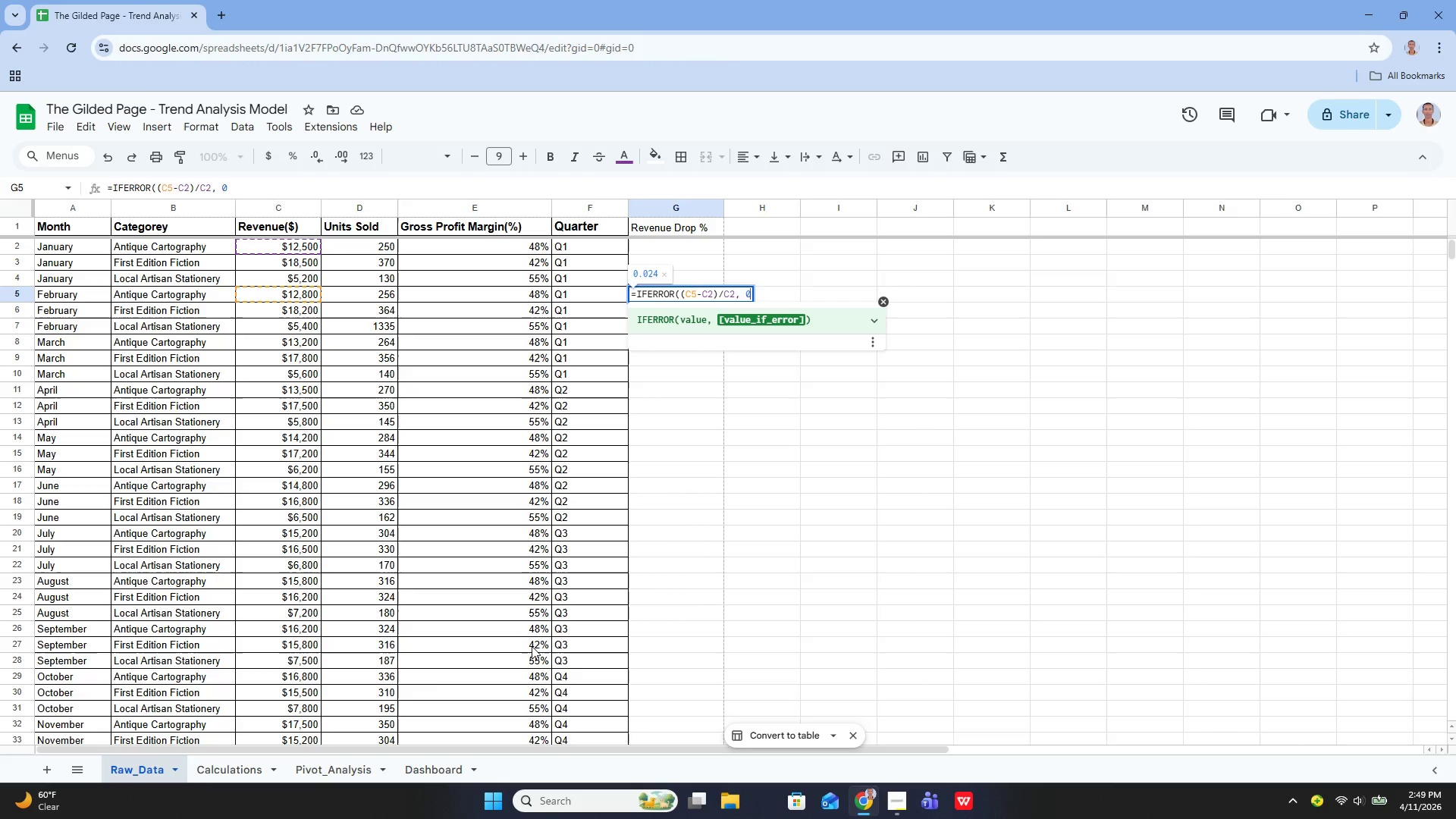 
wait(14.8)
 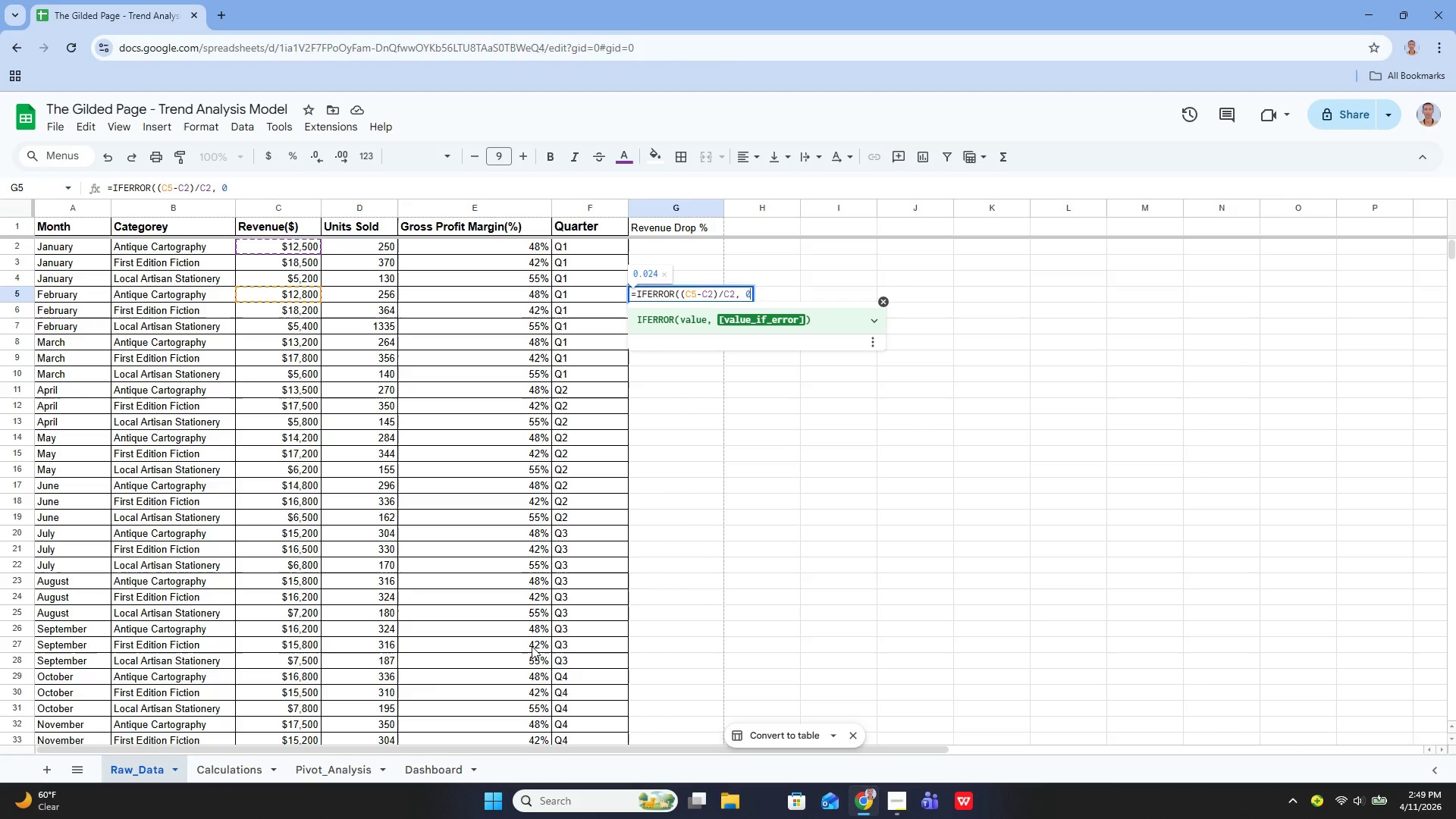 
key(Shift+0)
 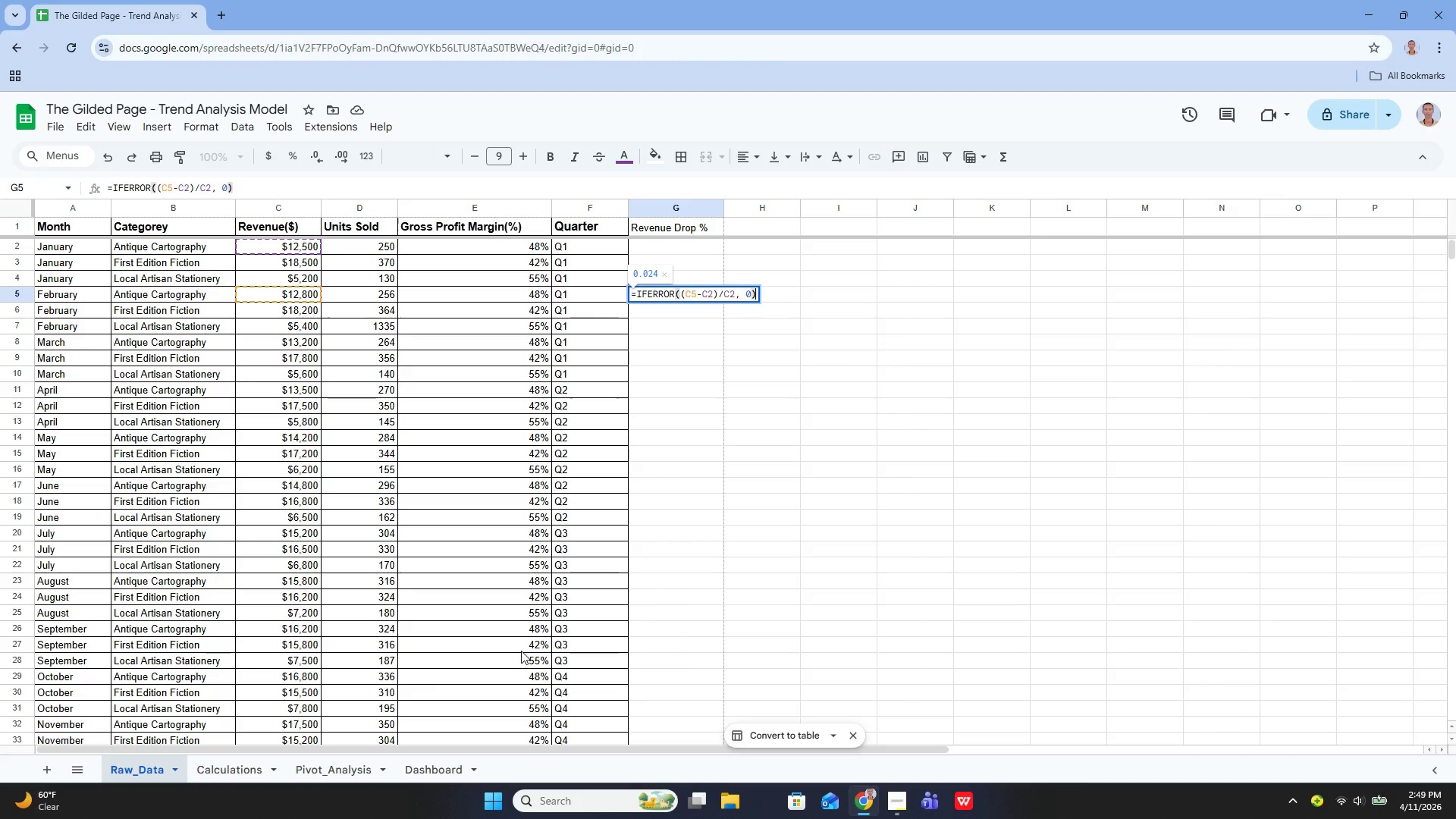 
key(Enter)
 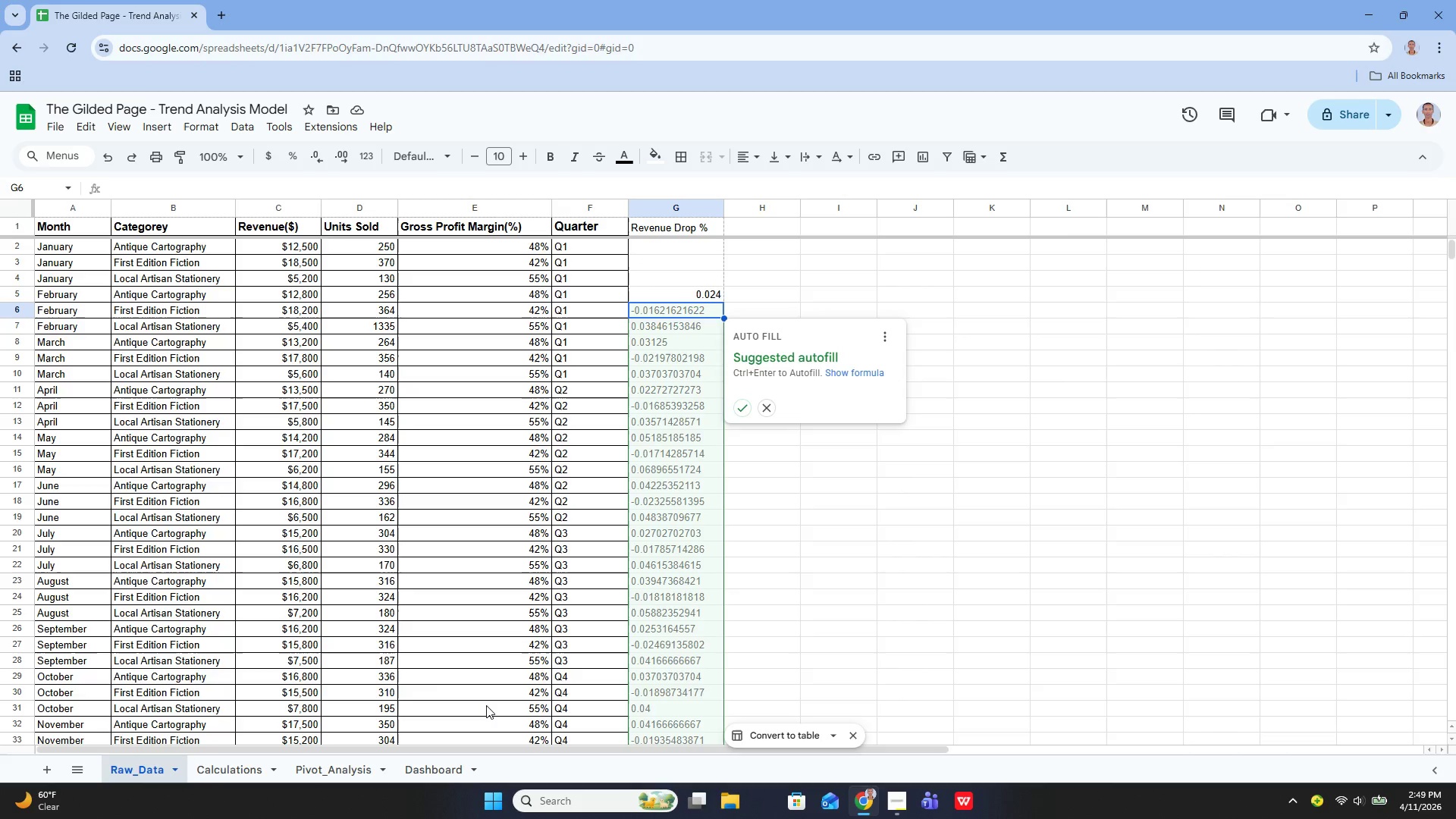 
wait(20.53)
 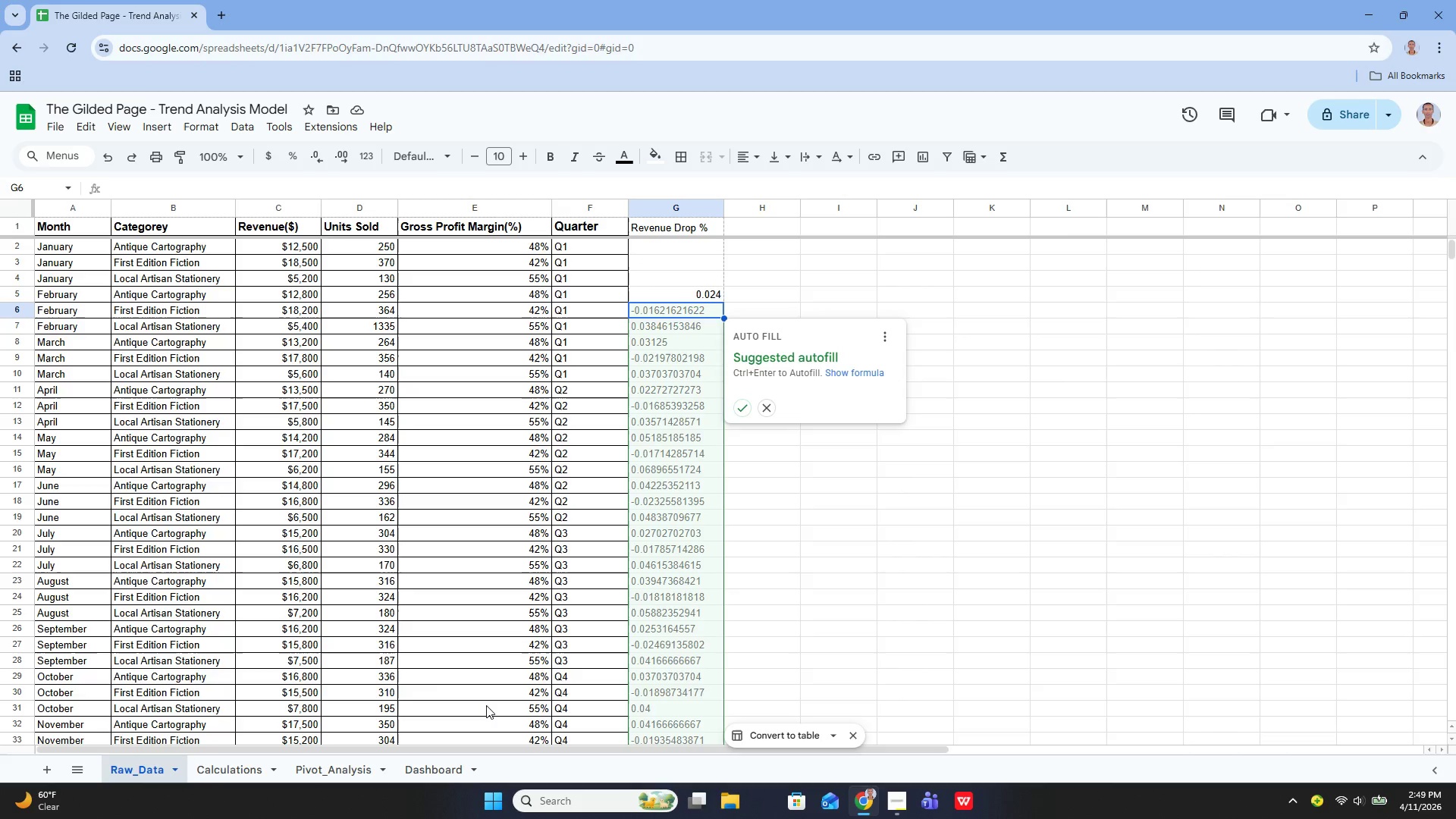 
left_click([247, 767])
 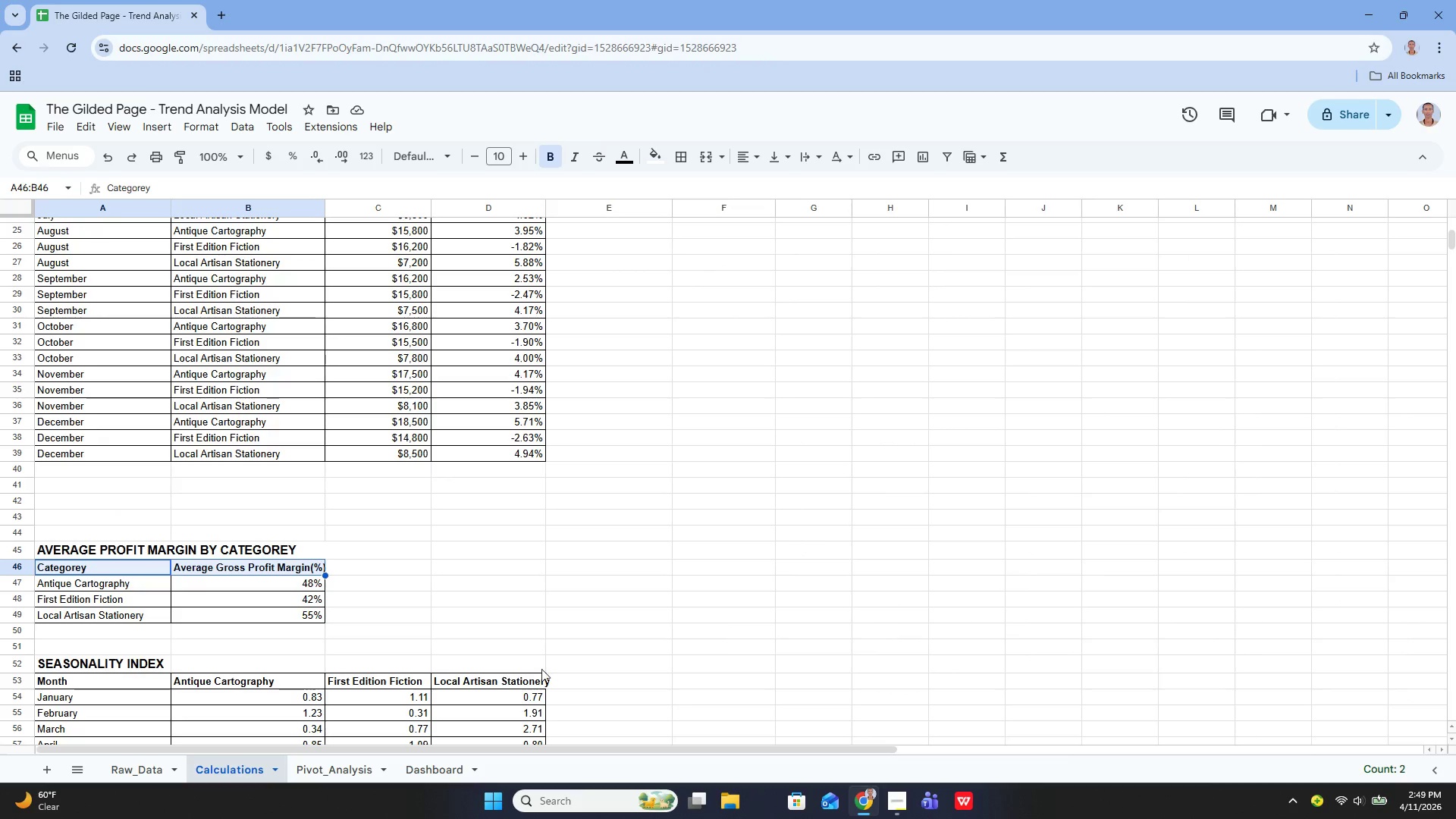 
scroll: coordinate [616, 642], scroll_direction: up, amount: 7.0
 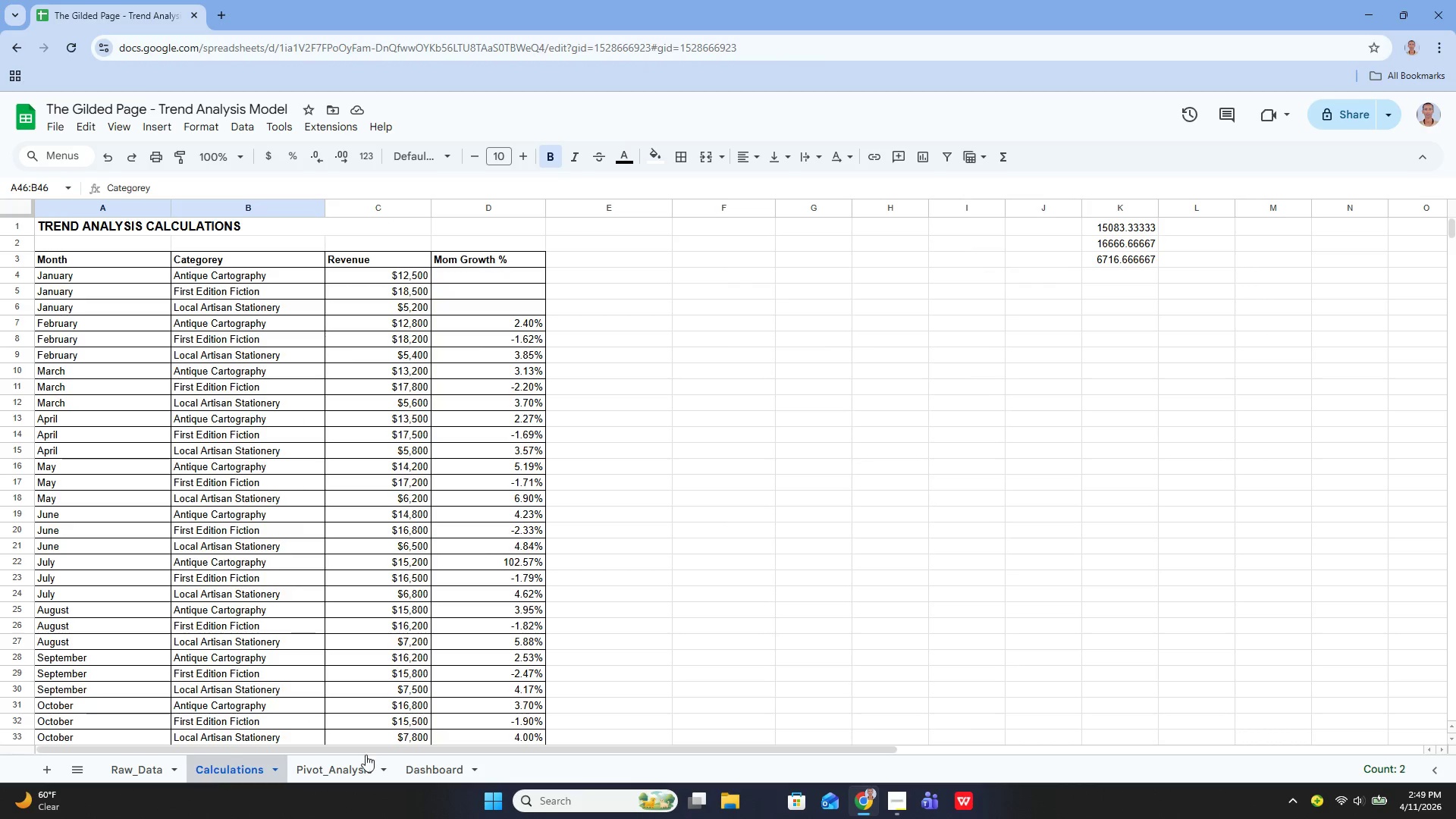 
left_click([149, 777])
 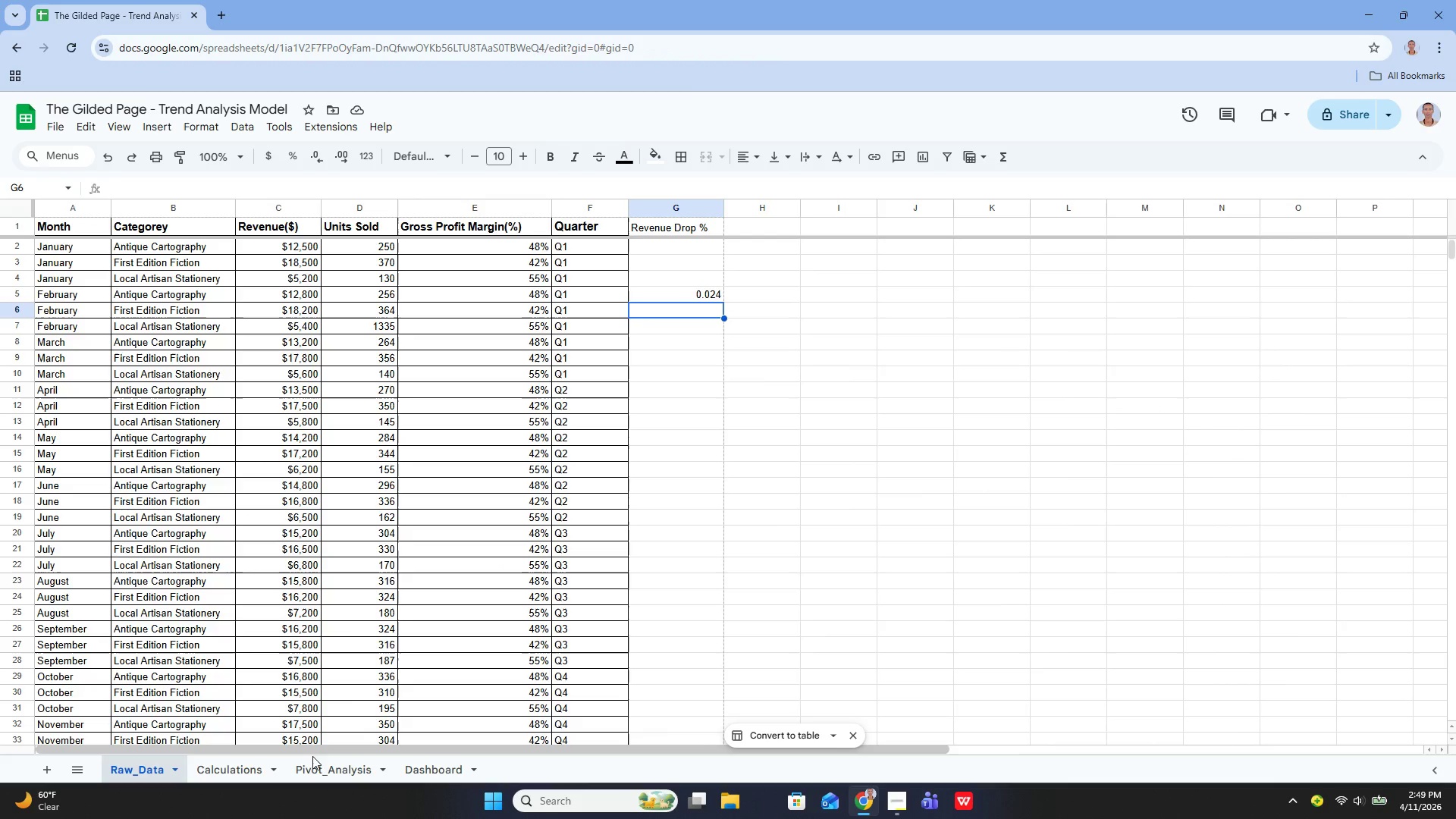 
left_click([243, 780])
 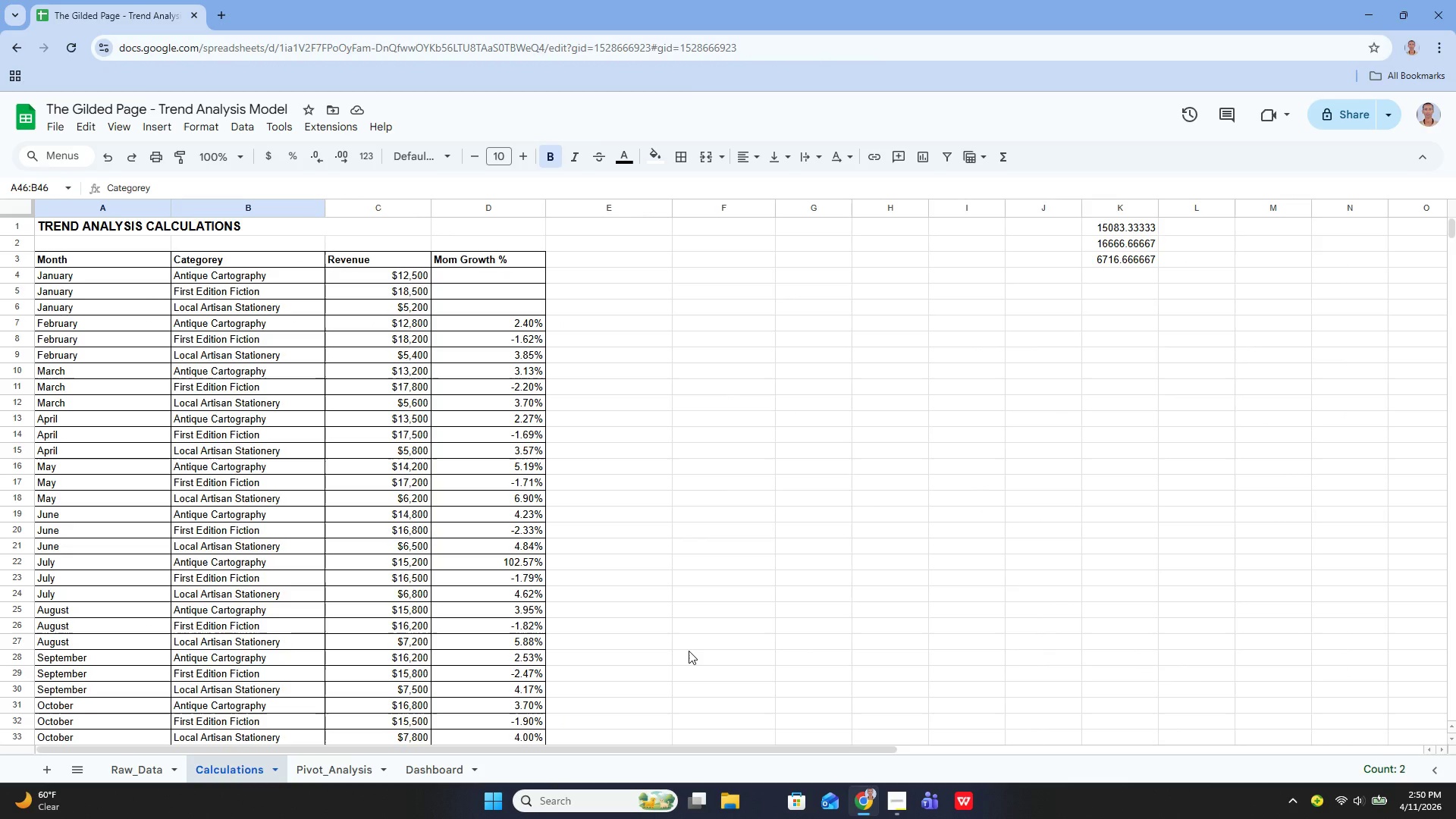 
scroll: coordinate [689, 651], scroll_direction: down, amount: 1.0
 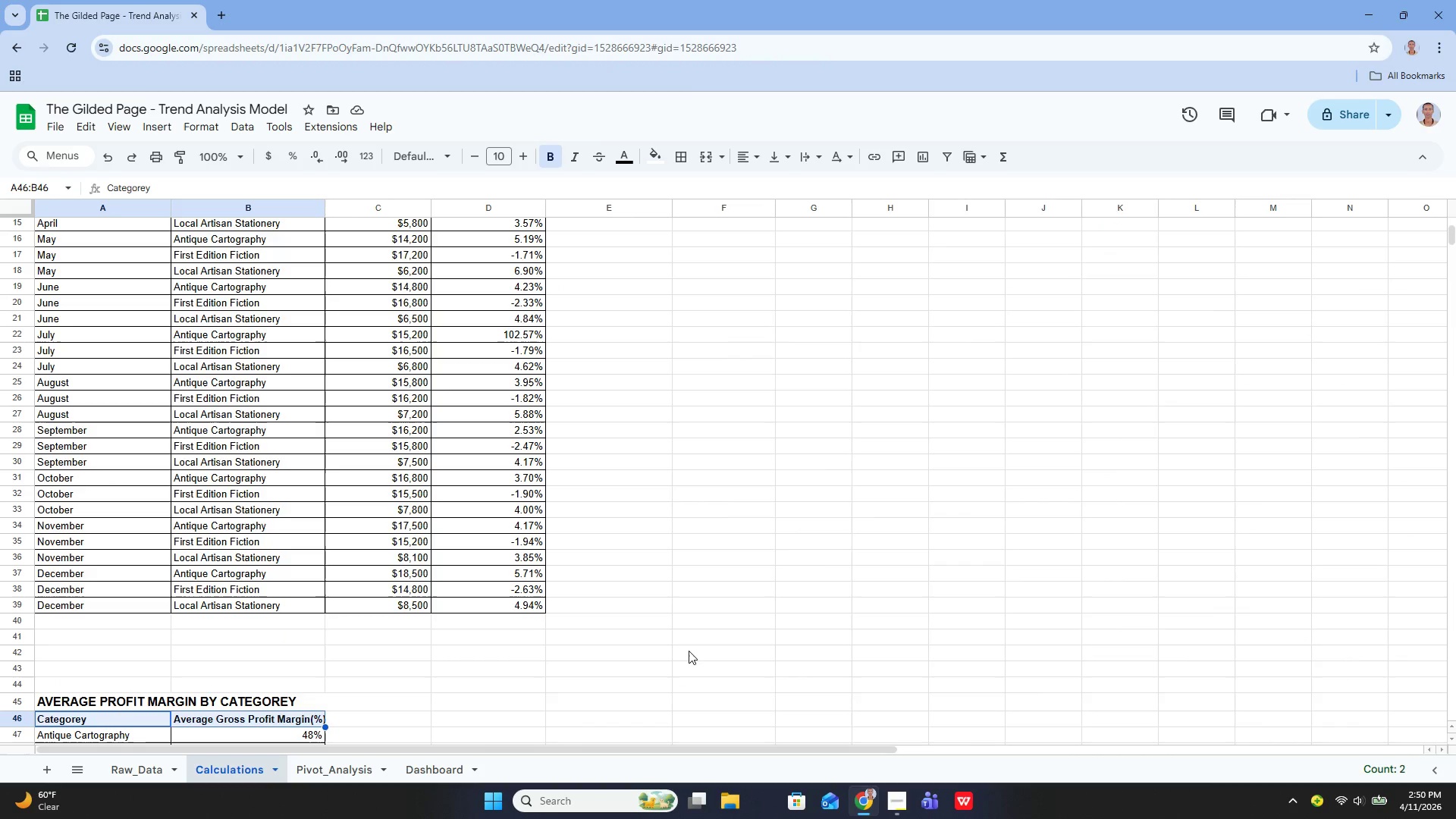 
scroll: coordinate [685, 654], scroll_direction: up, amount: 1.0
 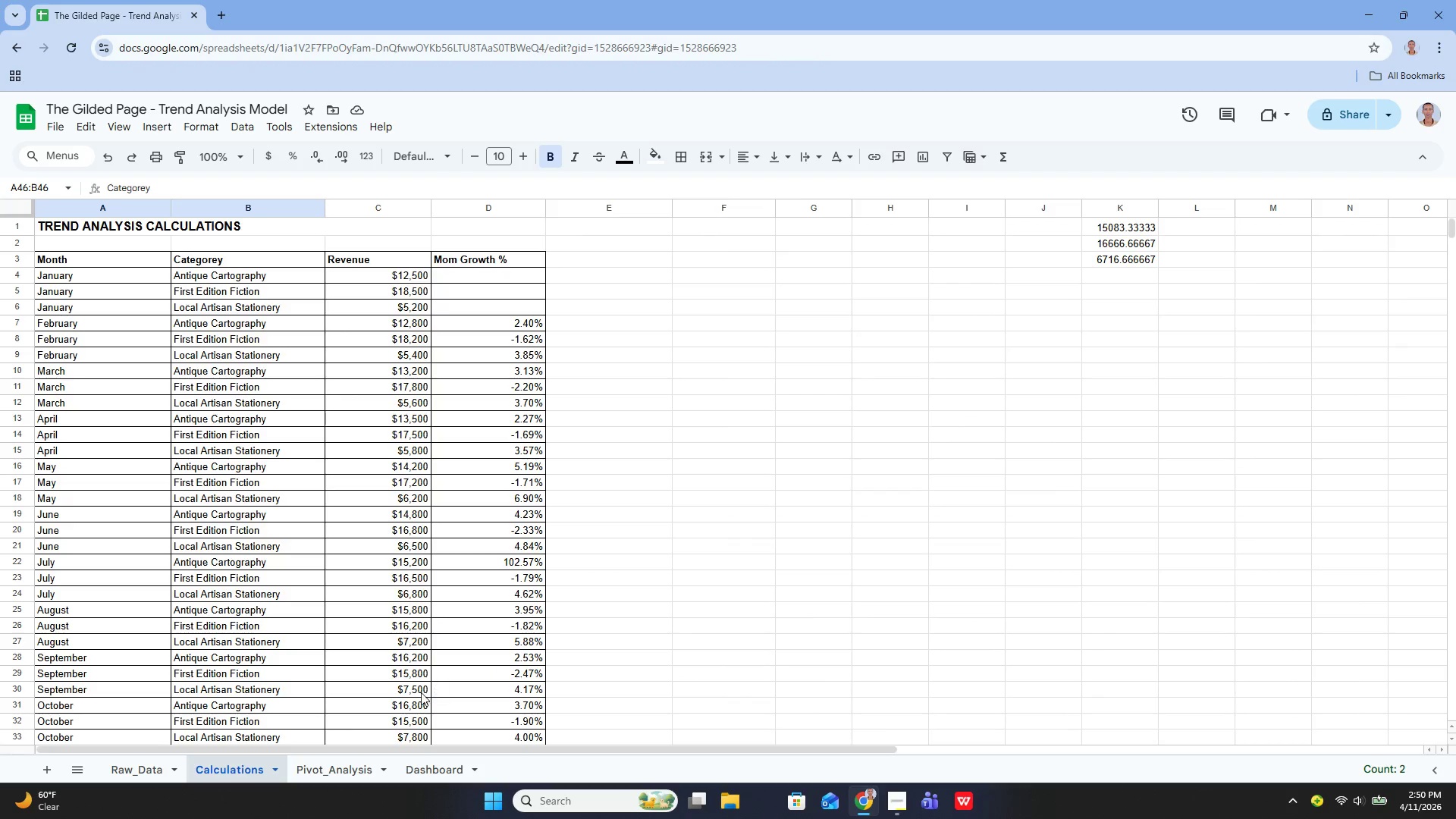 
scroll: coordinate [697, 637], scroll_direction: down, amount: 9.0
 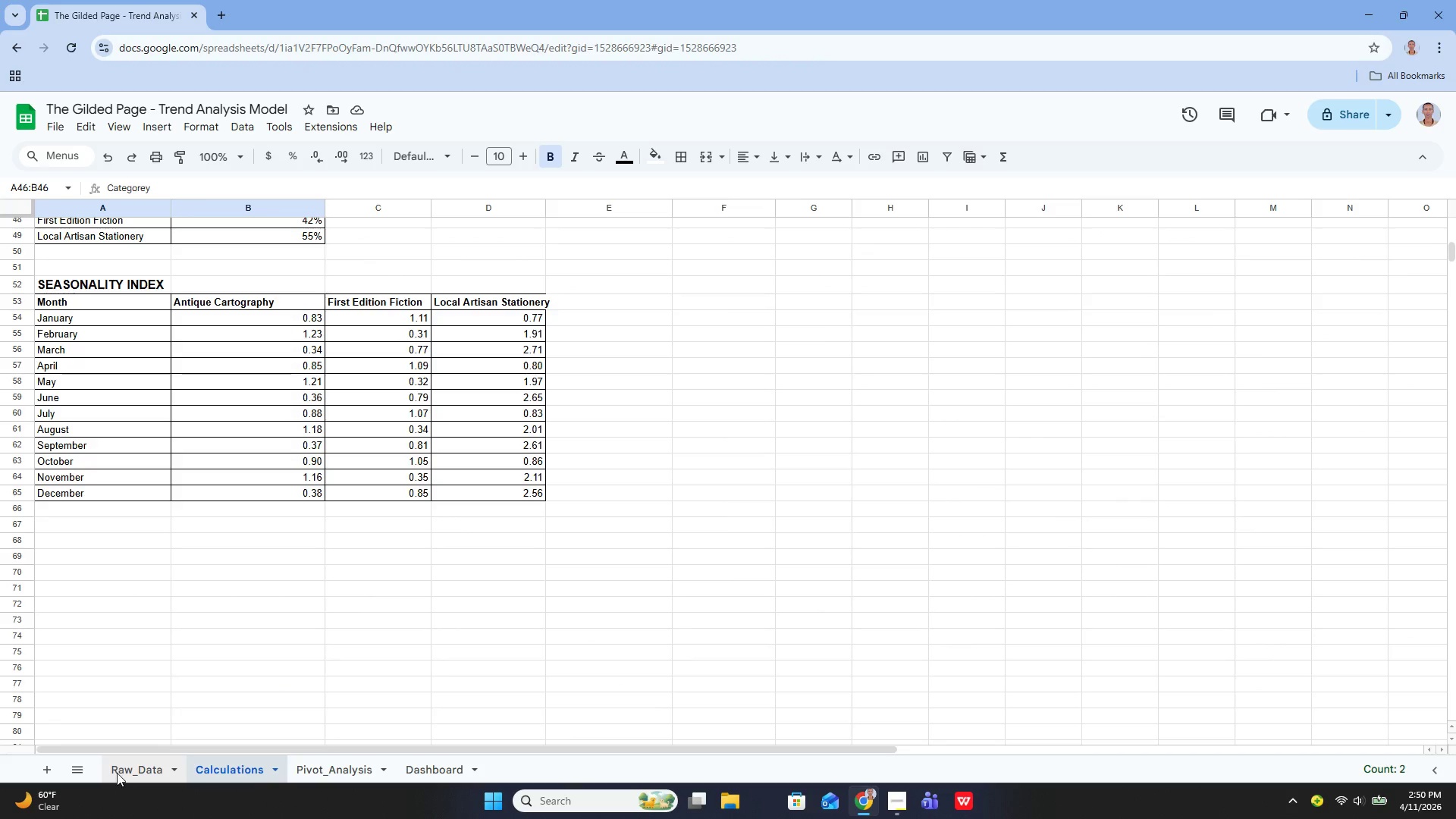 
left_click([117, 773])
 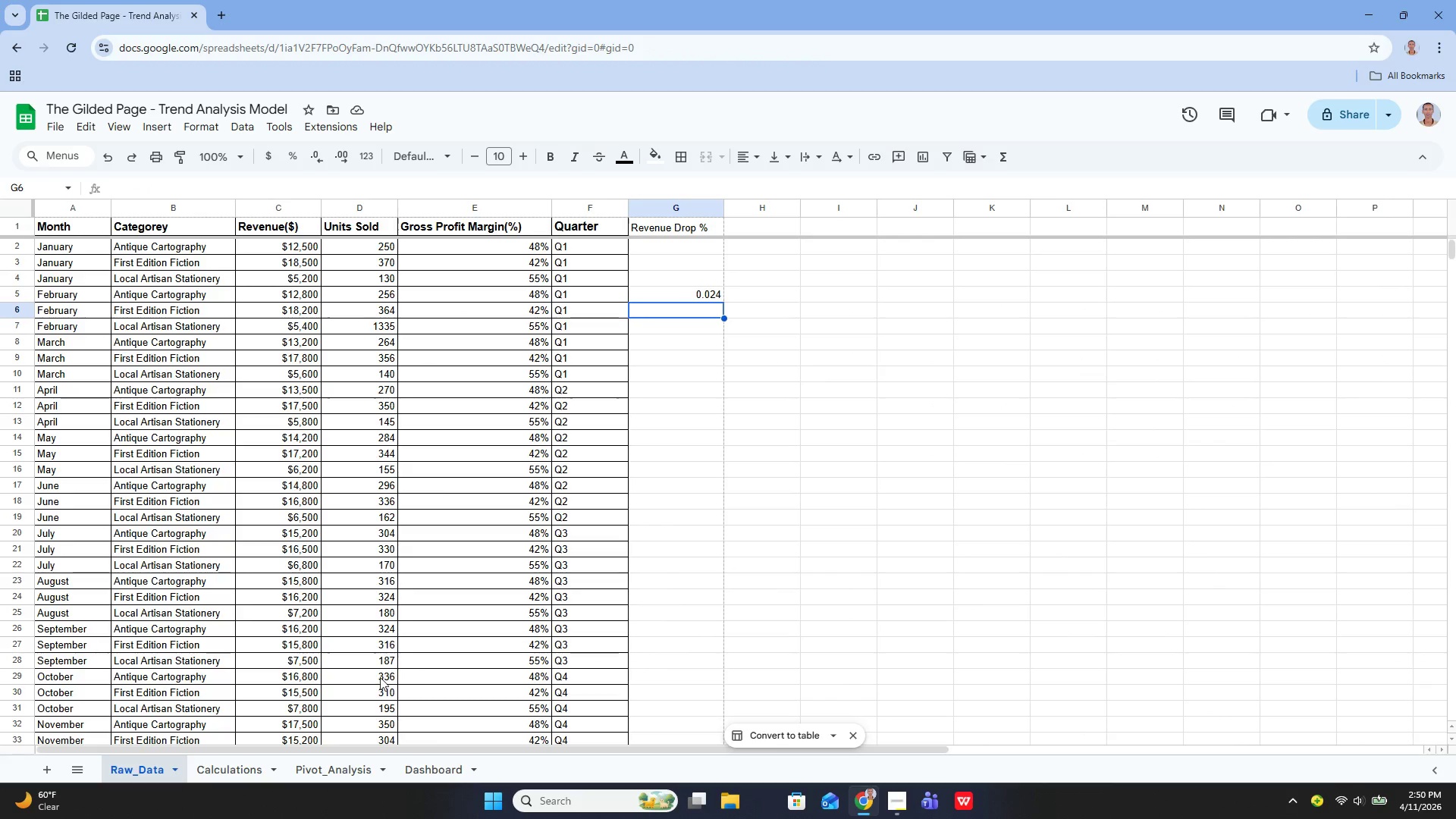 
scroll: coordinate [431, 661], scroll_direction: up, amount: 2.0
 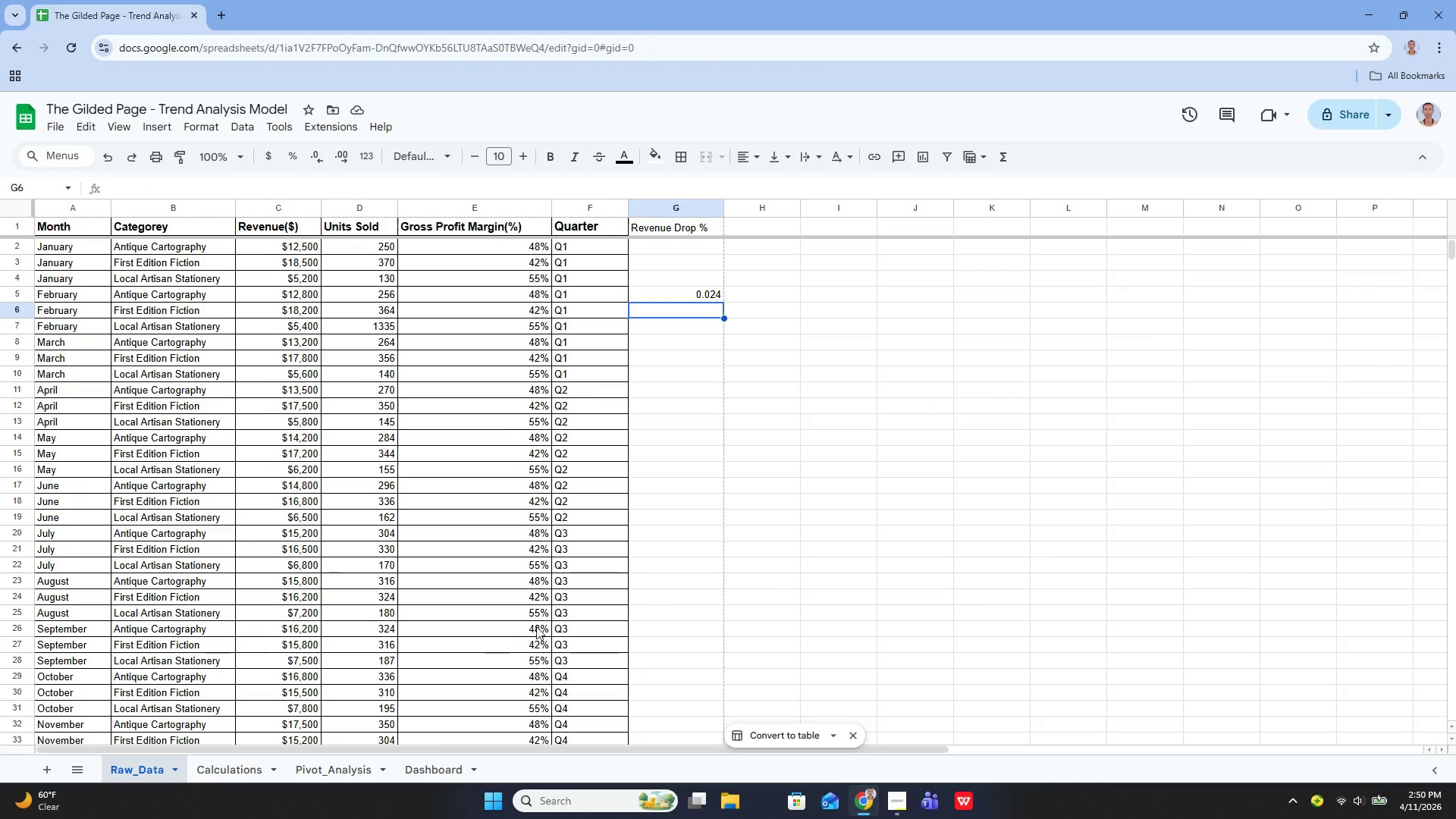 
scroll: coordinate [548, 624], scroll_direction: down, amount: 2.0
 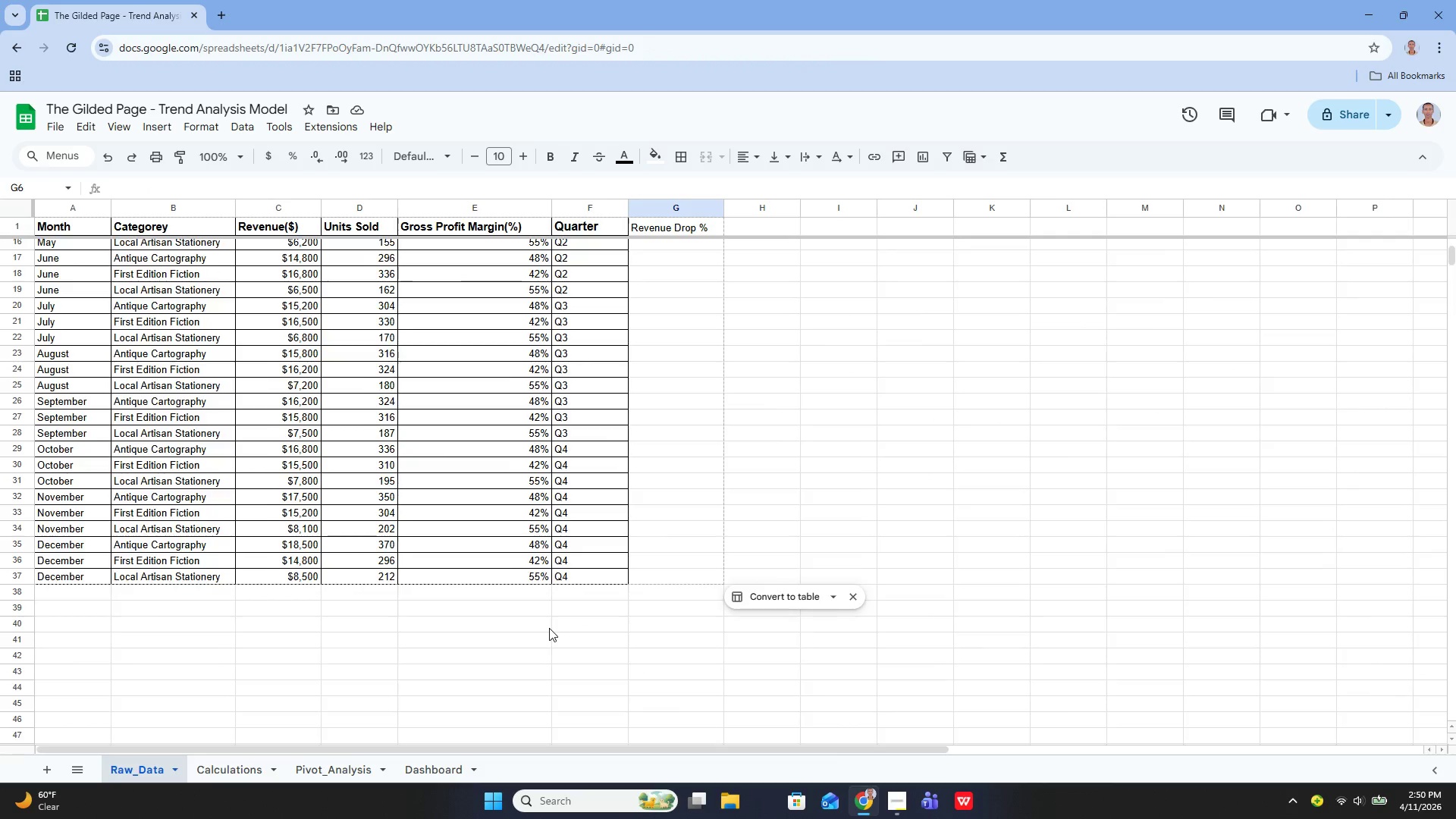 
scroll: coordinate [553, 629], scroll_direction: up, amount: 7.0